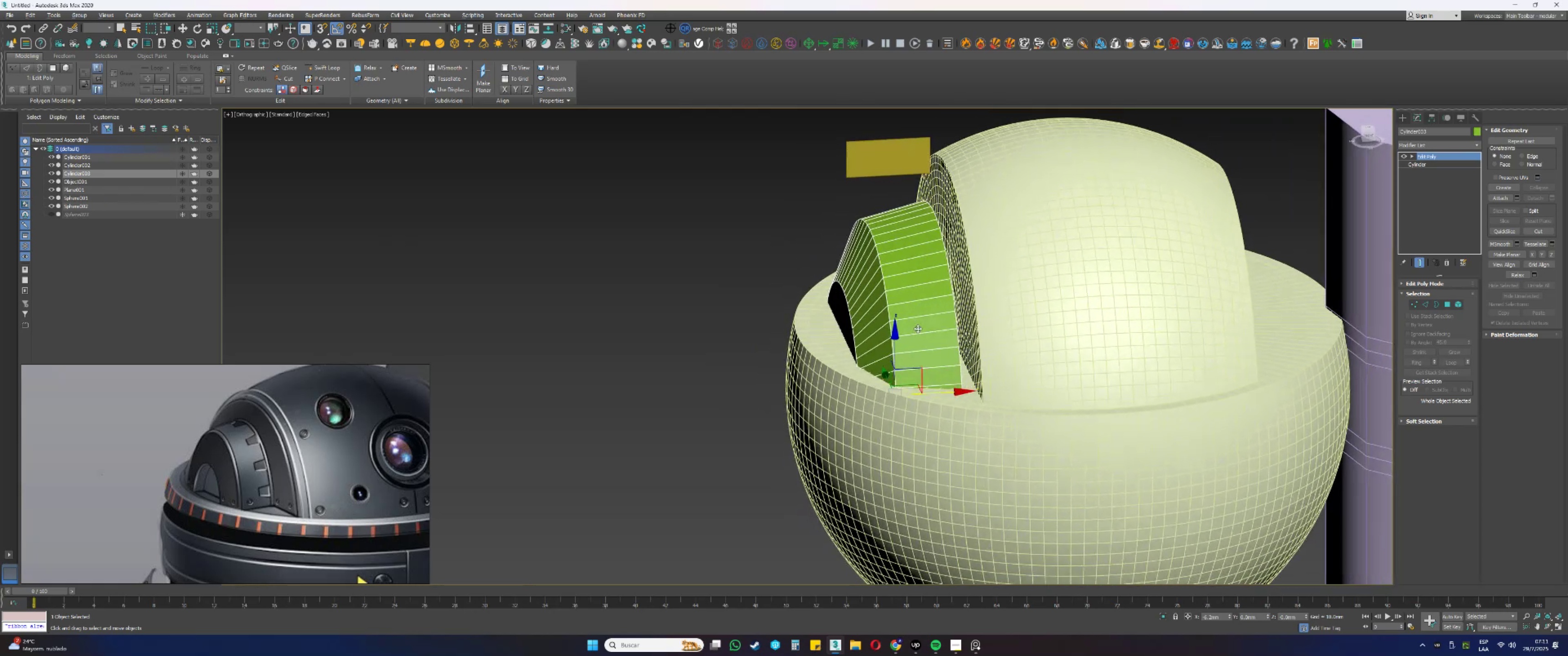 
key(Alt+AltLeft)
 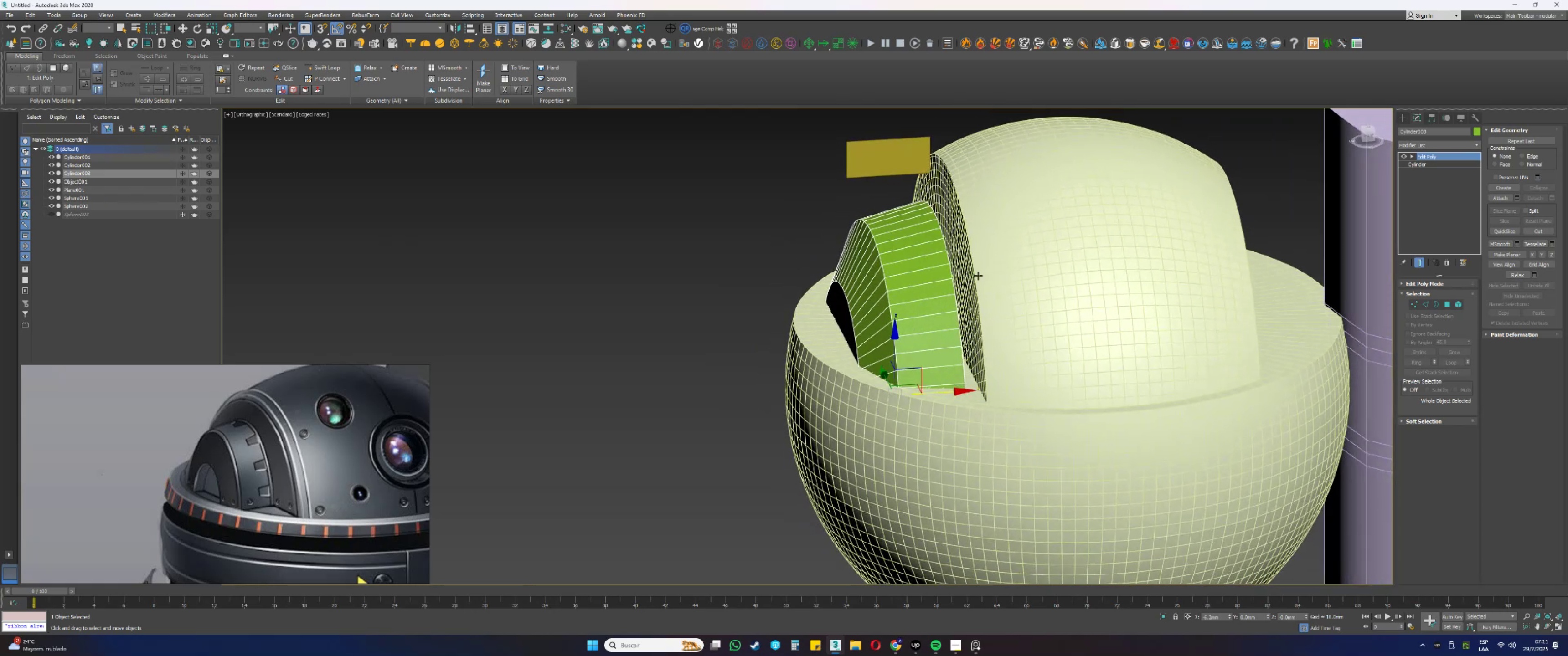 
left_click([987, 270])
 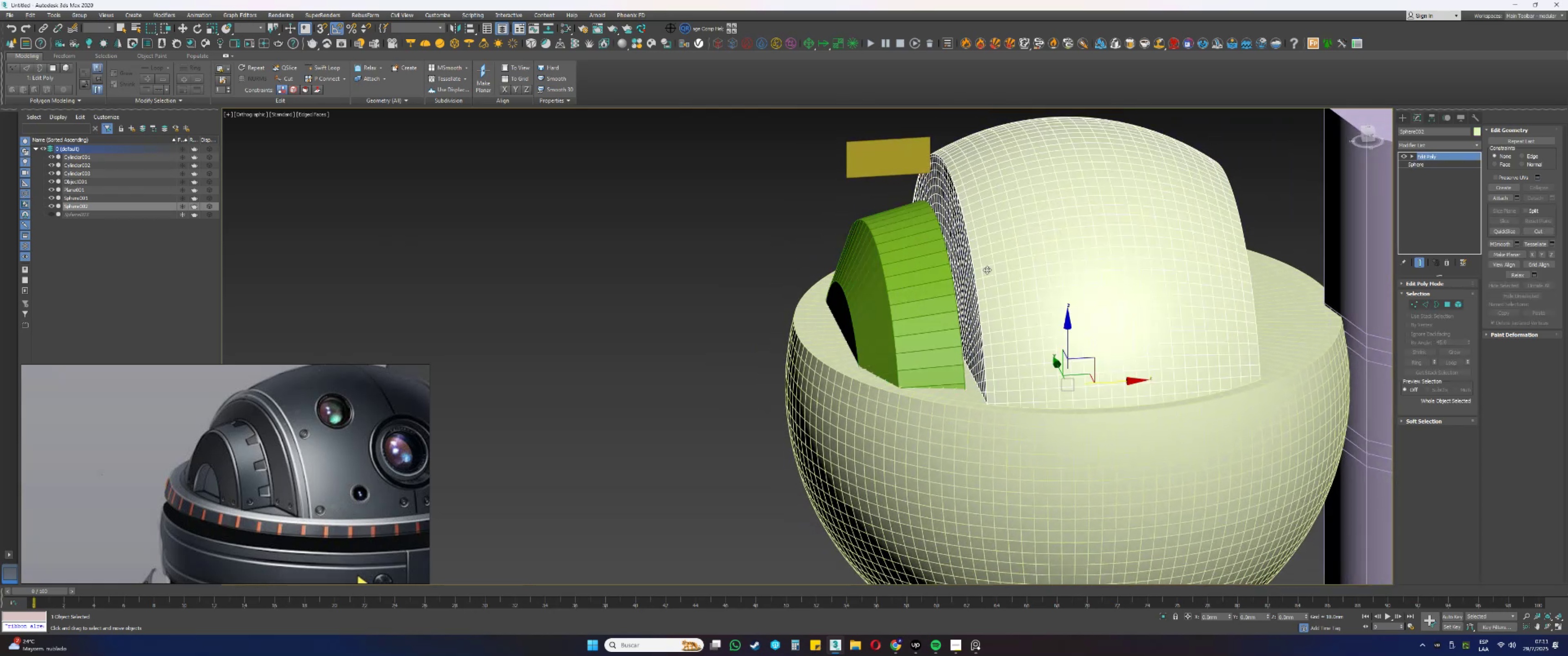 
type(fz)
 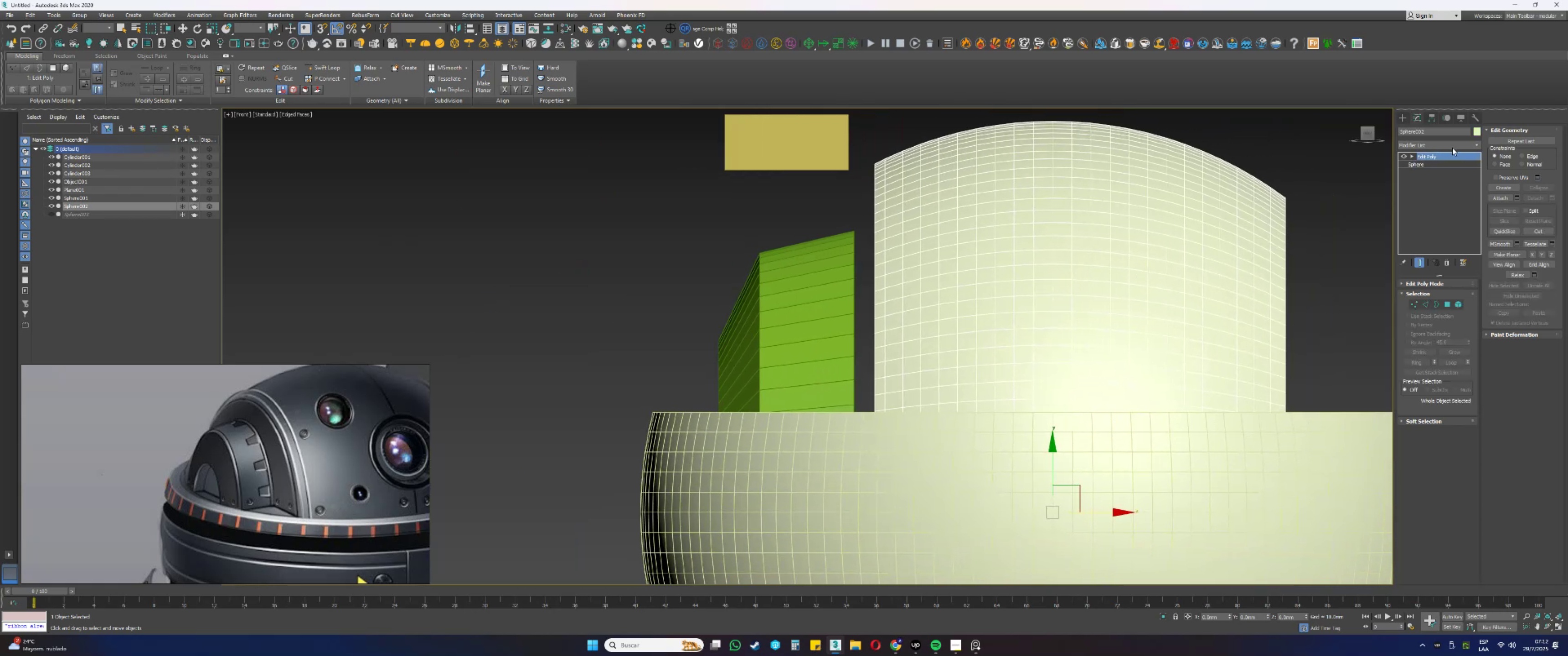 
wait(5.03)
 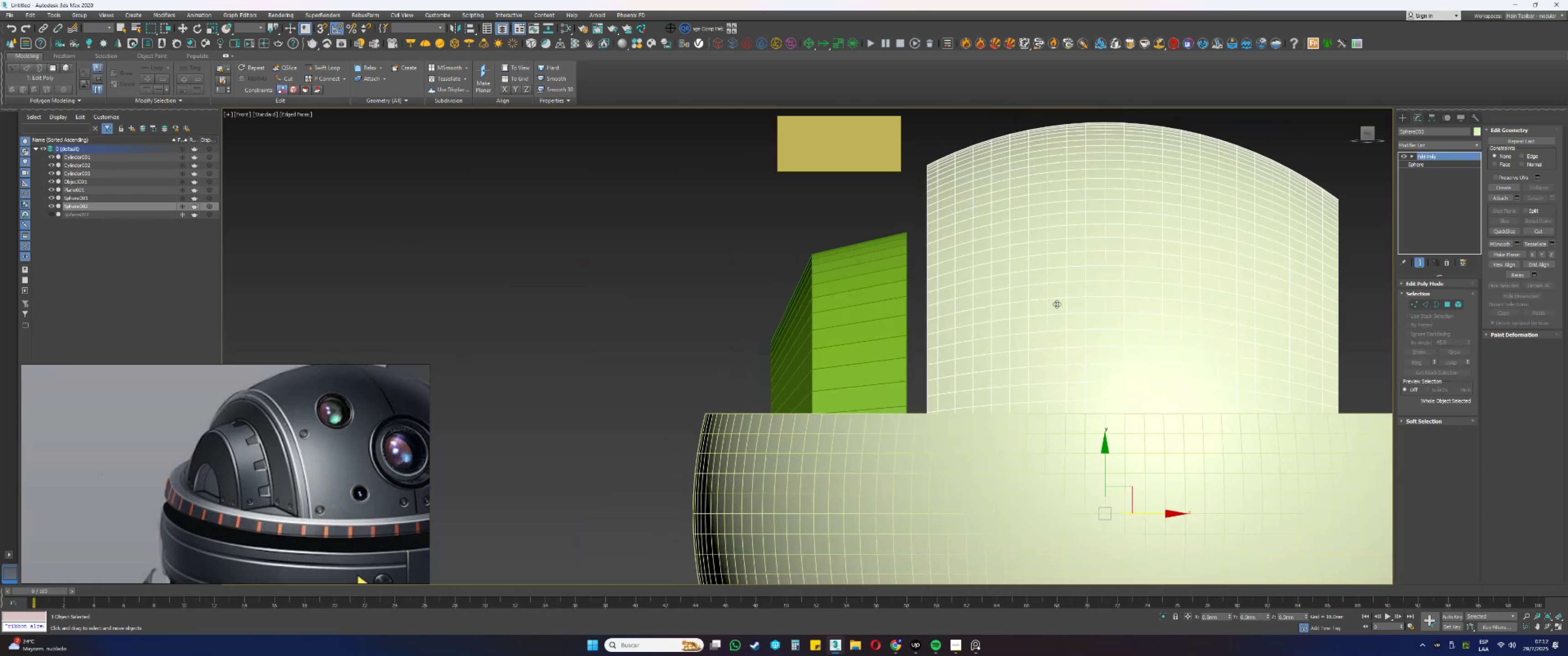 
left_click([1448, 147])
 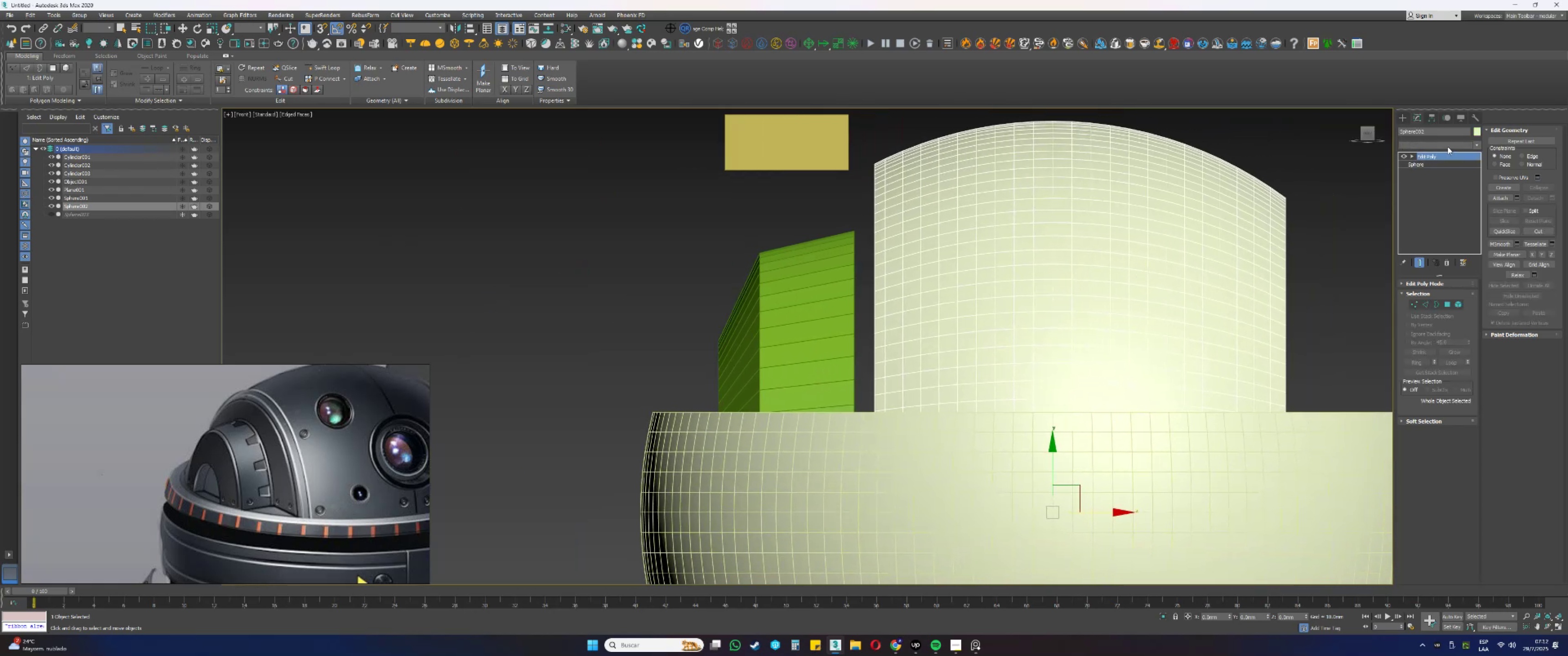 
type(sssss)
 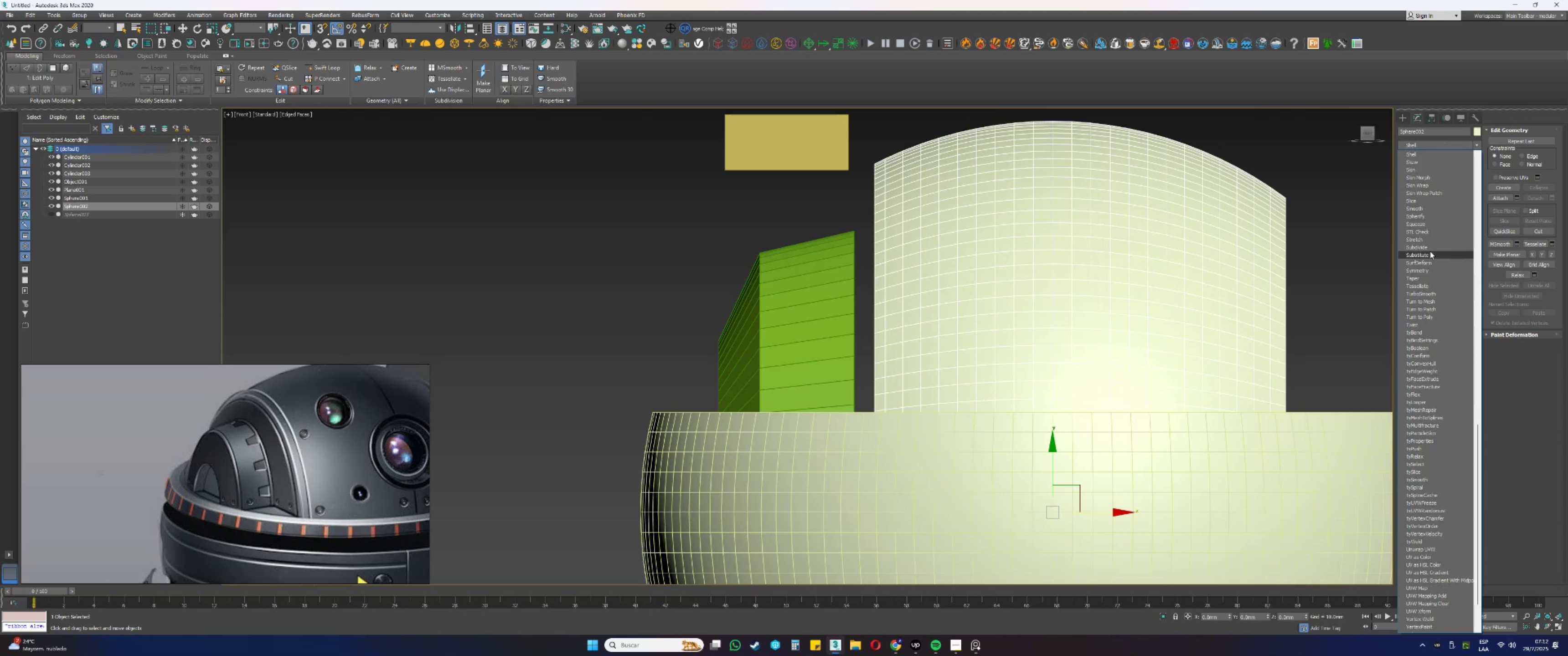 
left_click([1428, 272])
 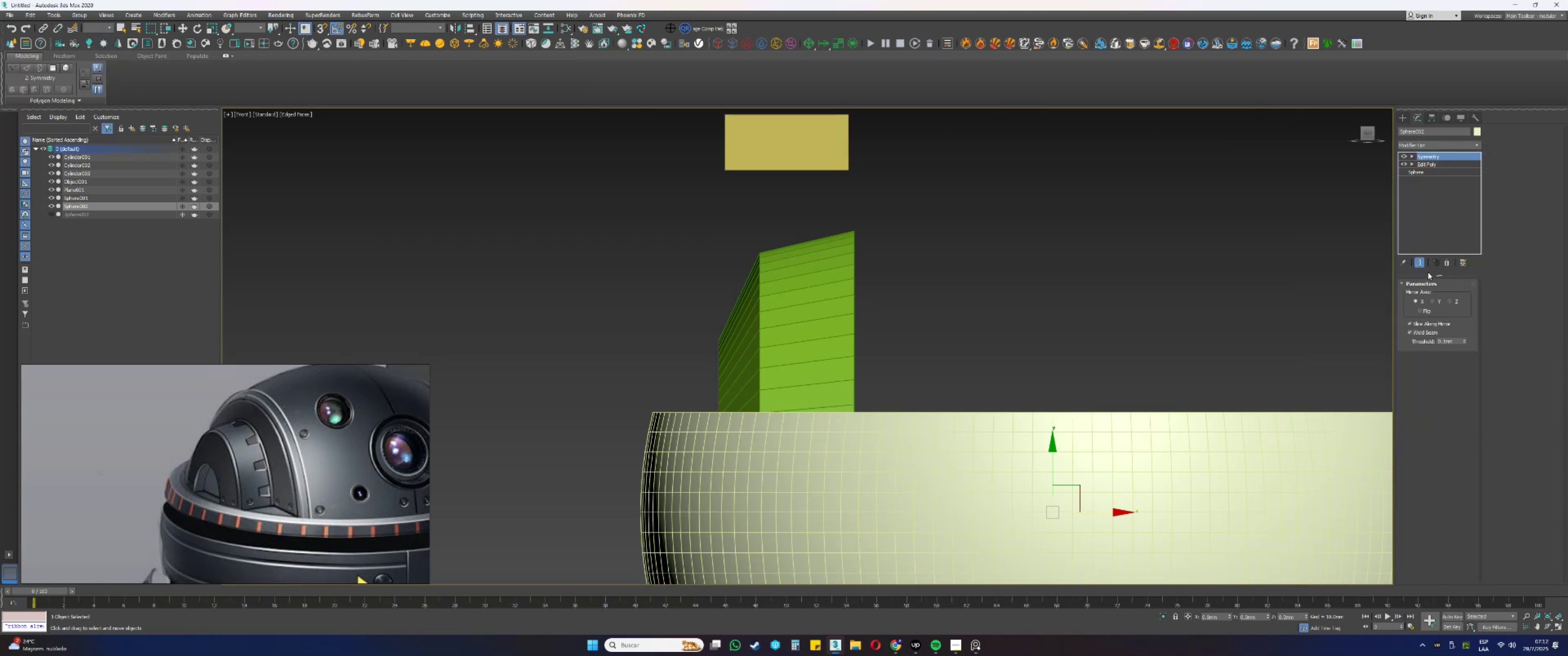 
key(F3)
 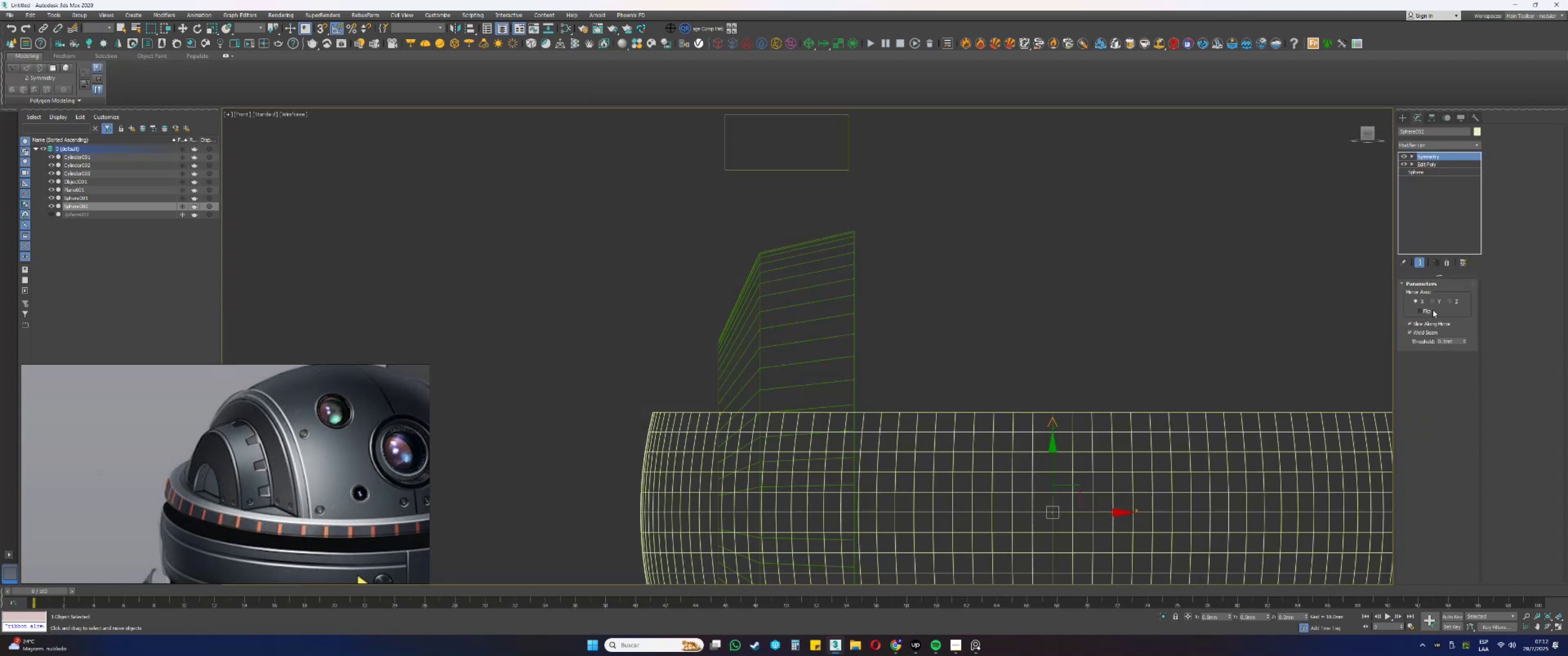 
left_click([1433, 301])
 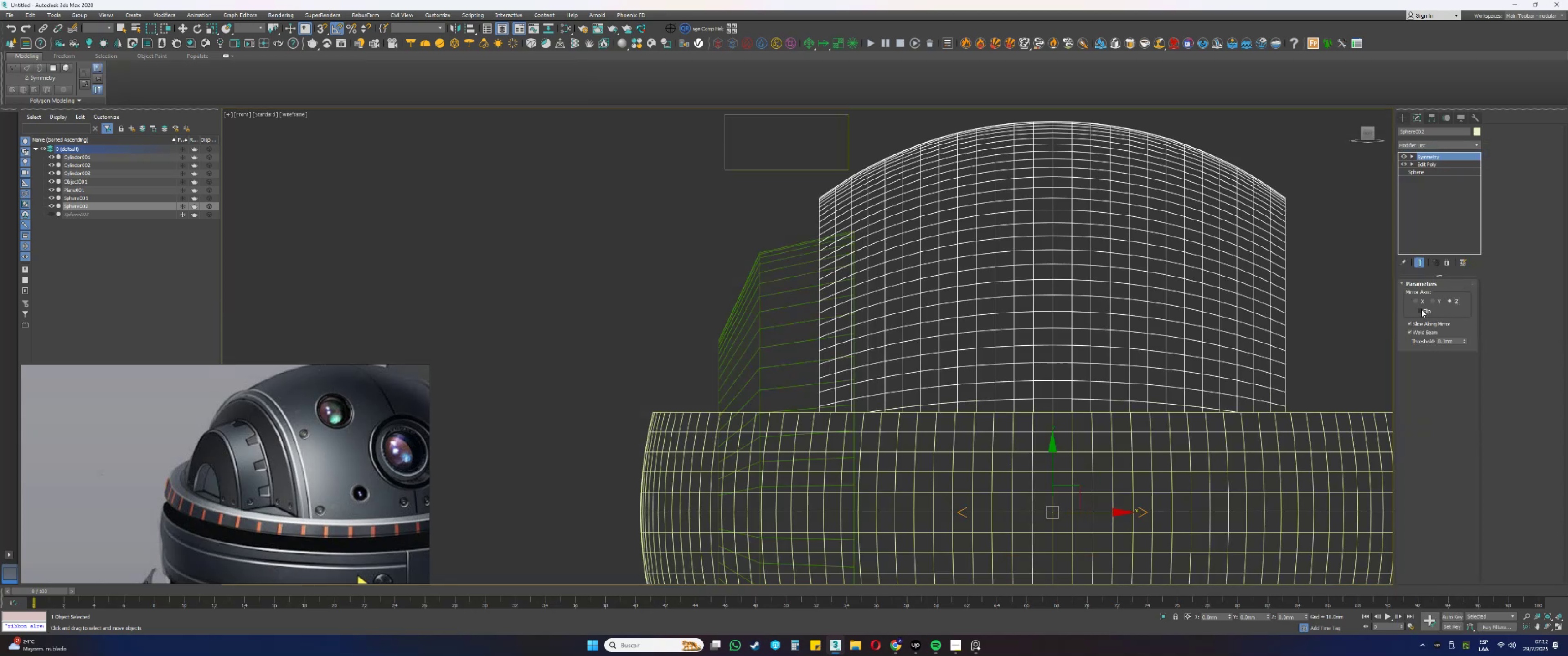 
double_click([1421, 311])
 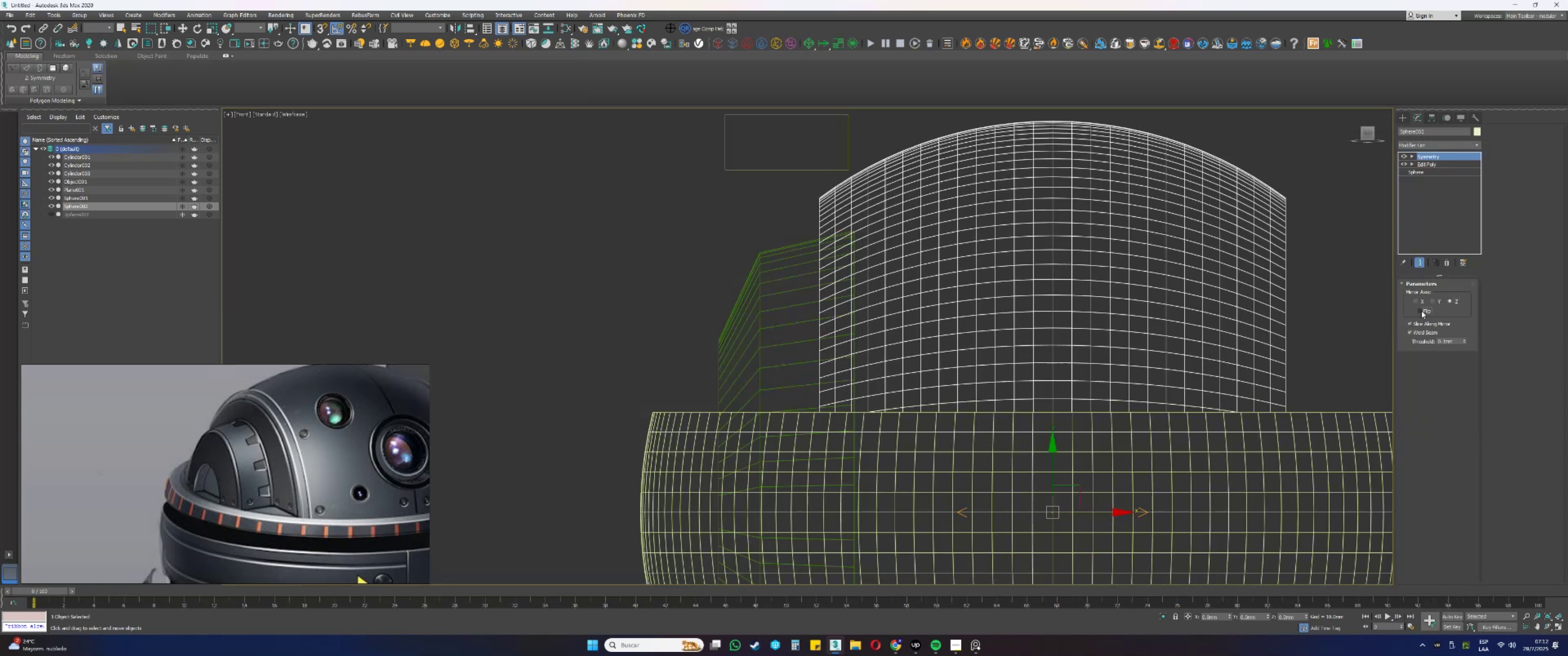 
double_click([1421, 311])
 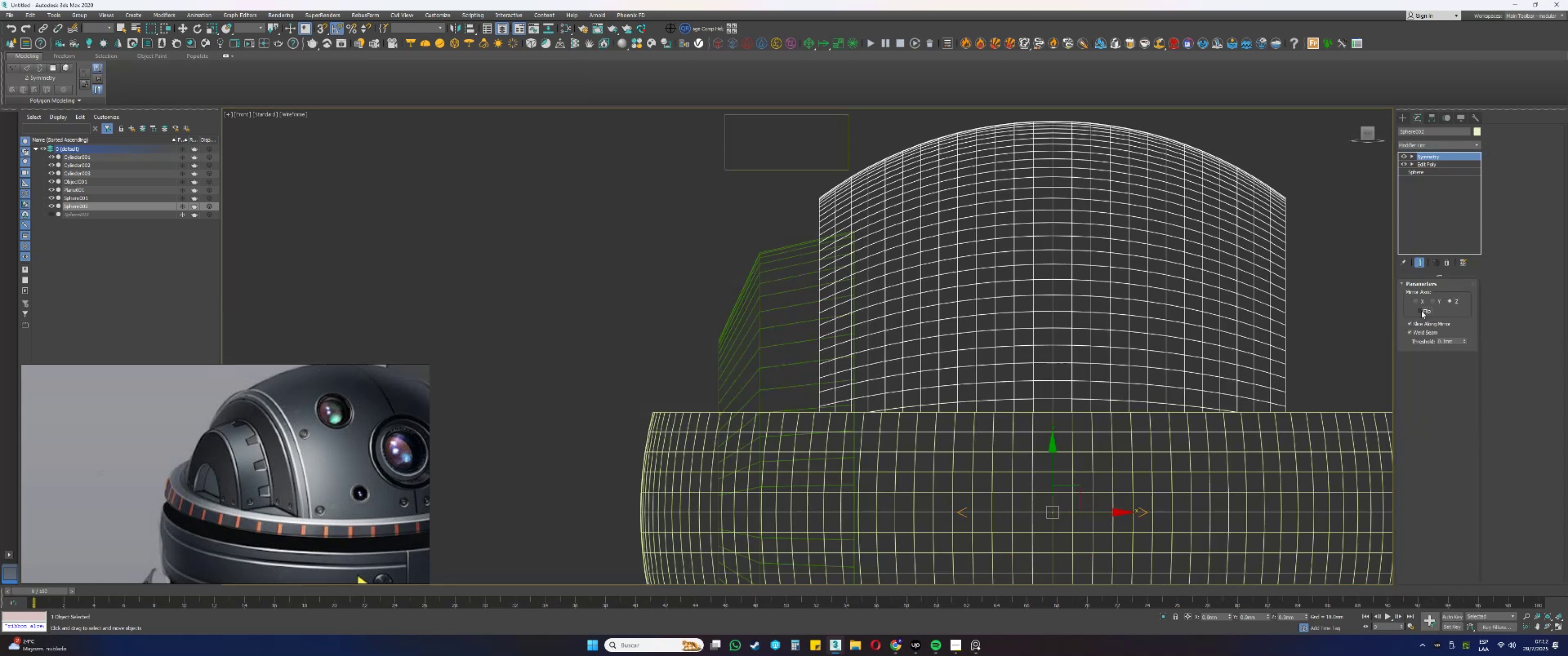 
triple_click([1421, 311])
 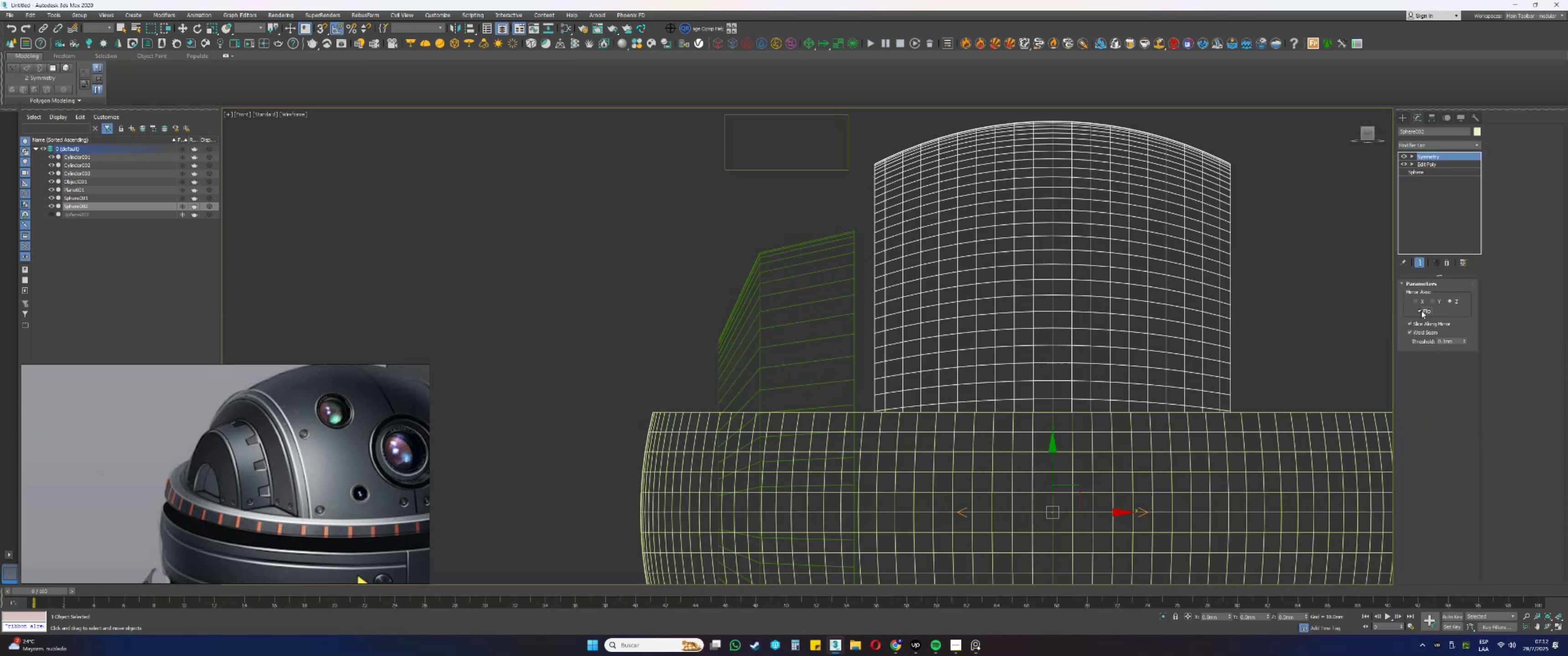 
triple_click([1421, 311])
 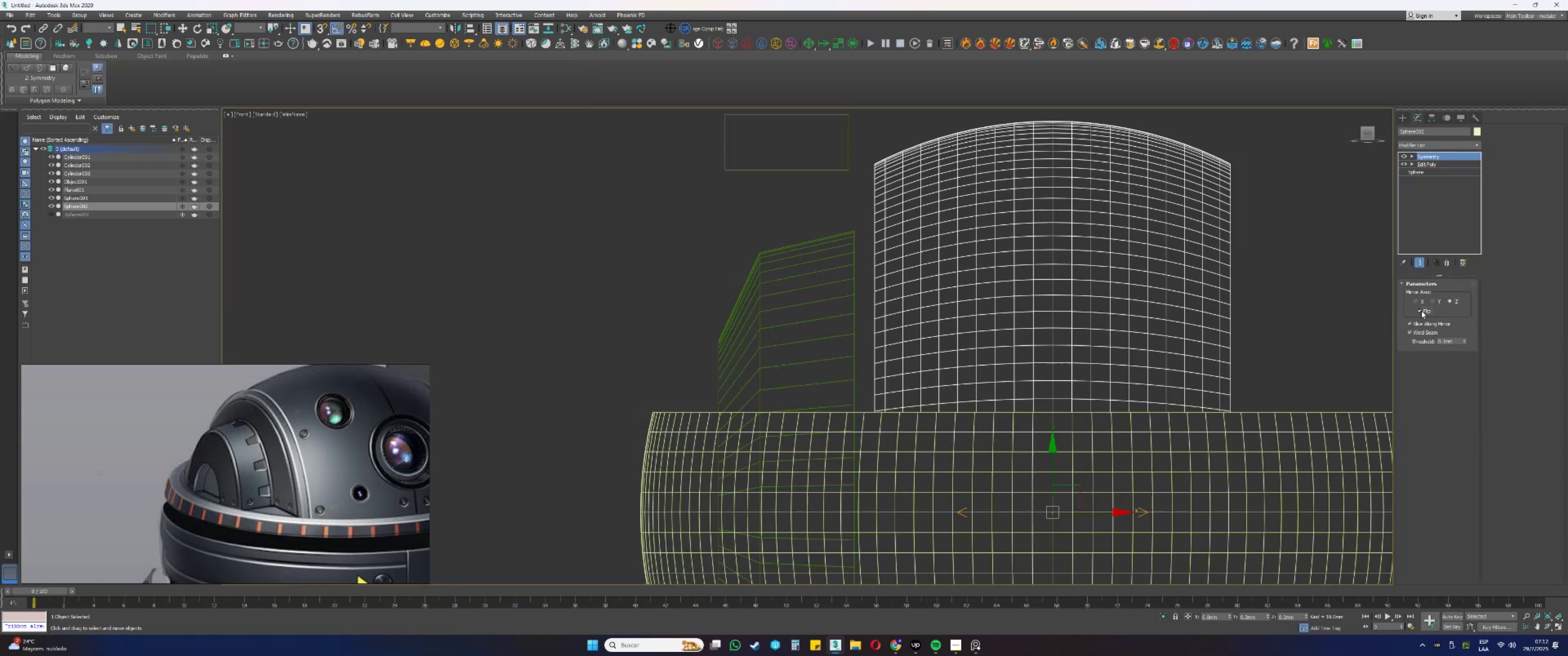 
double_click([1421, 311])
 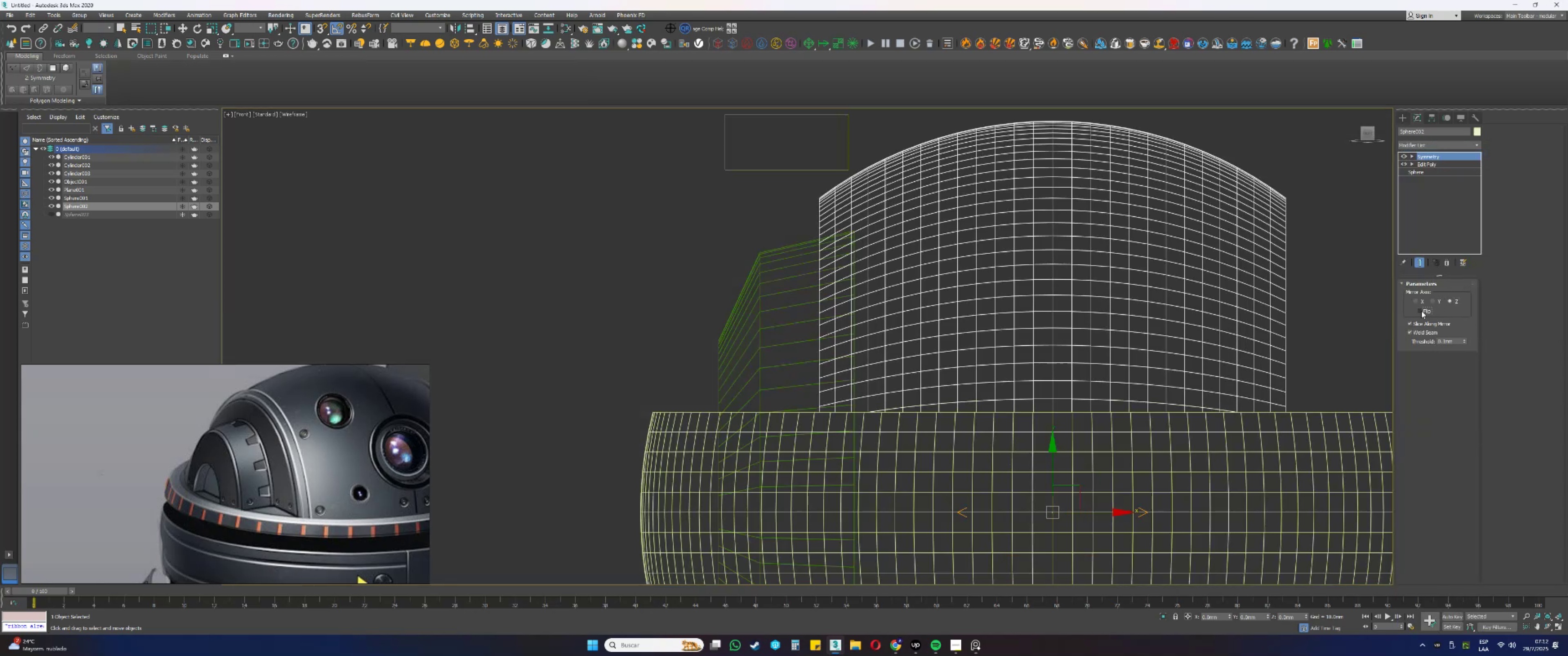 
key(F3)
 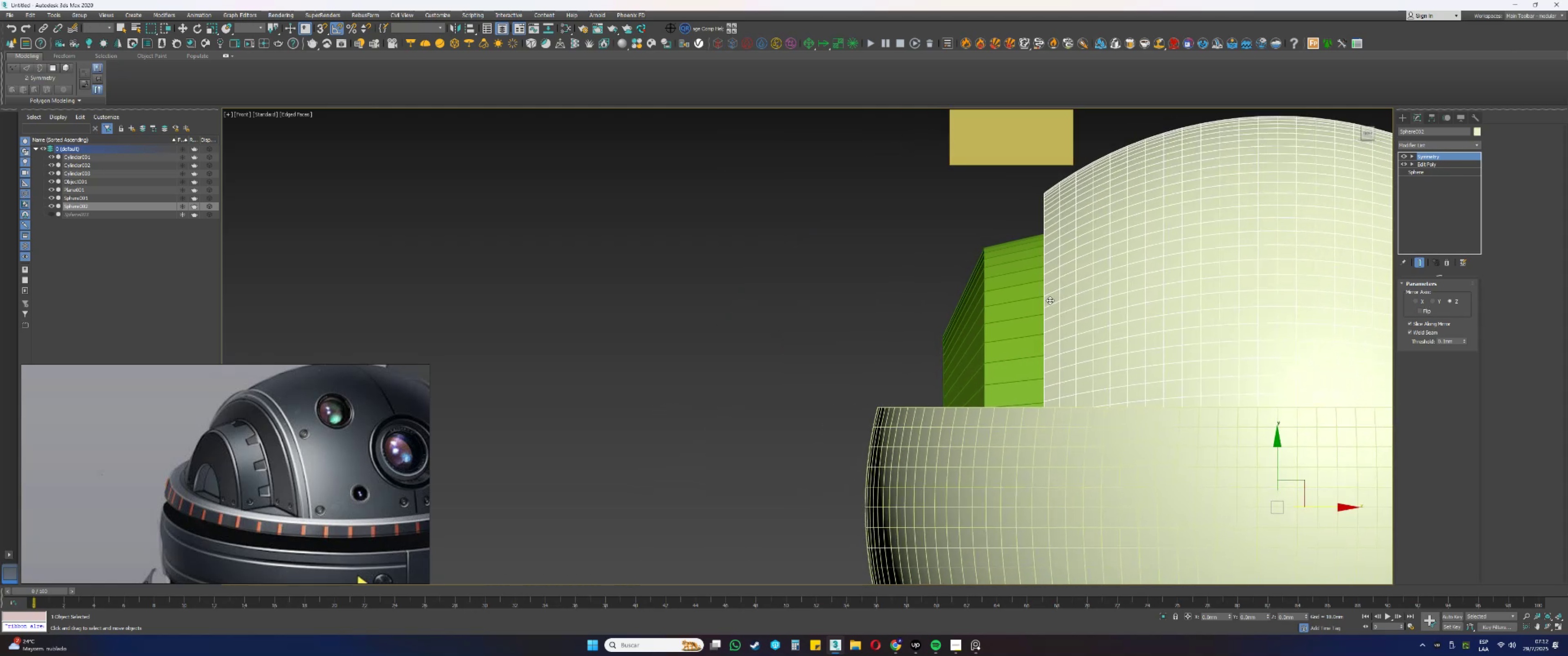 
key(F3)
 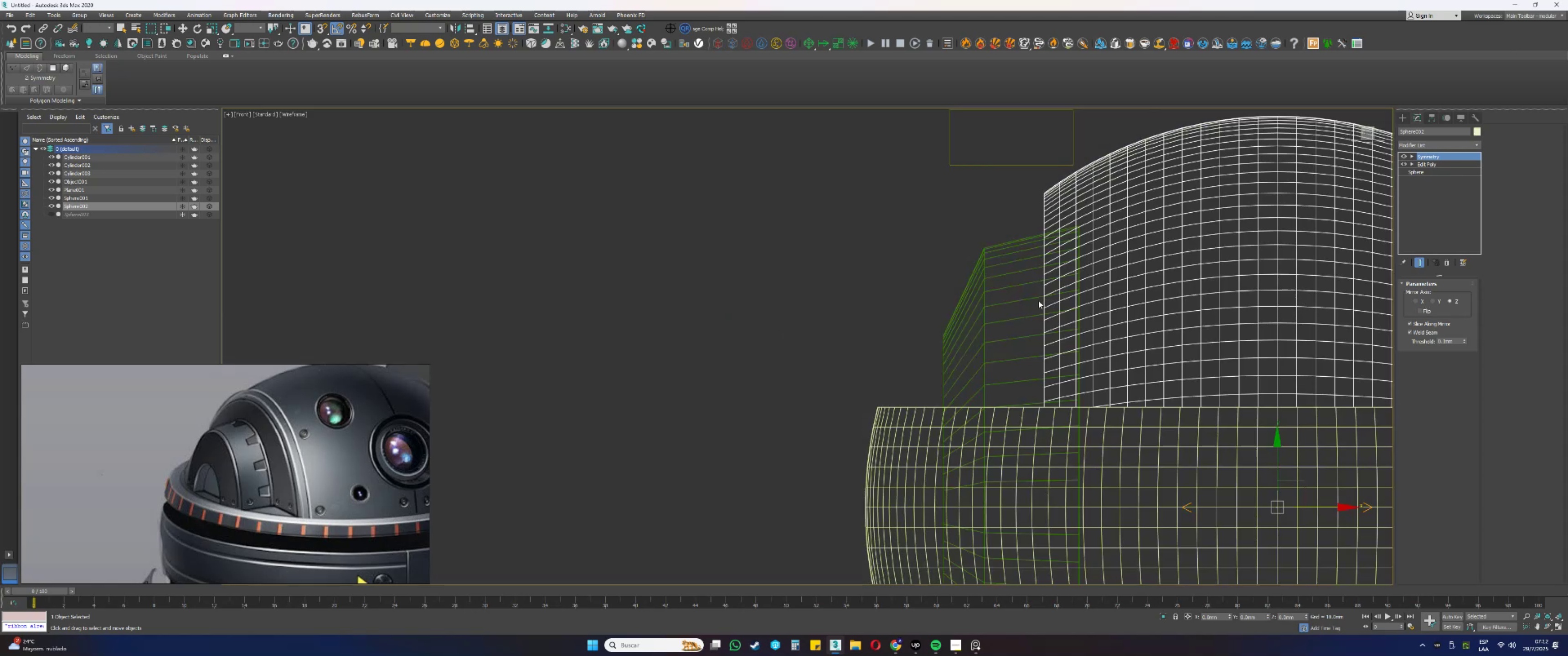 
key(F3)
 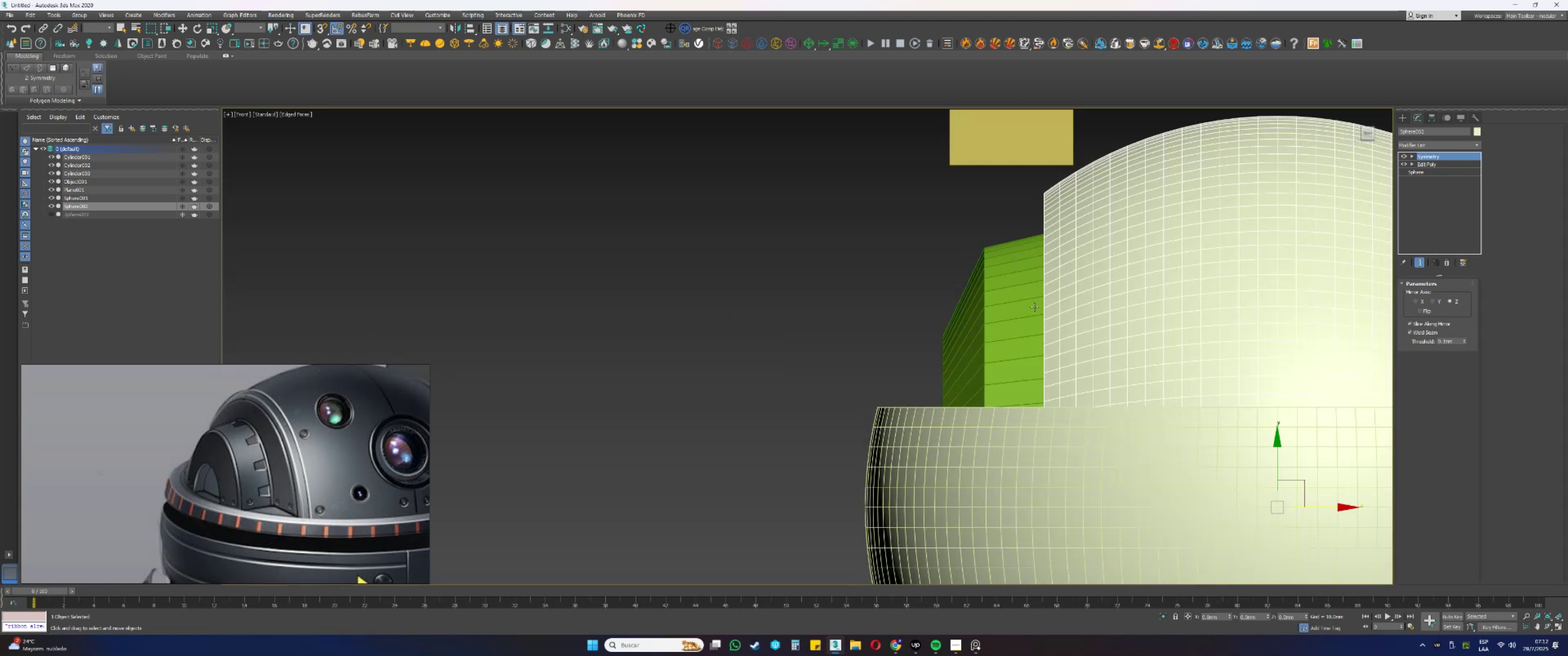 
hold_key(key=AltLeft, duration=0.48)
 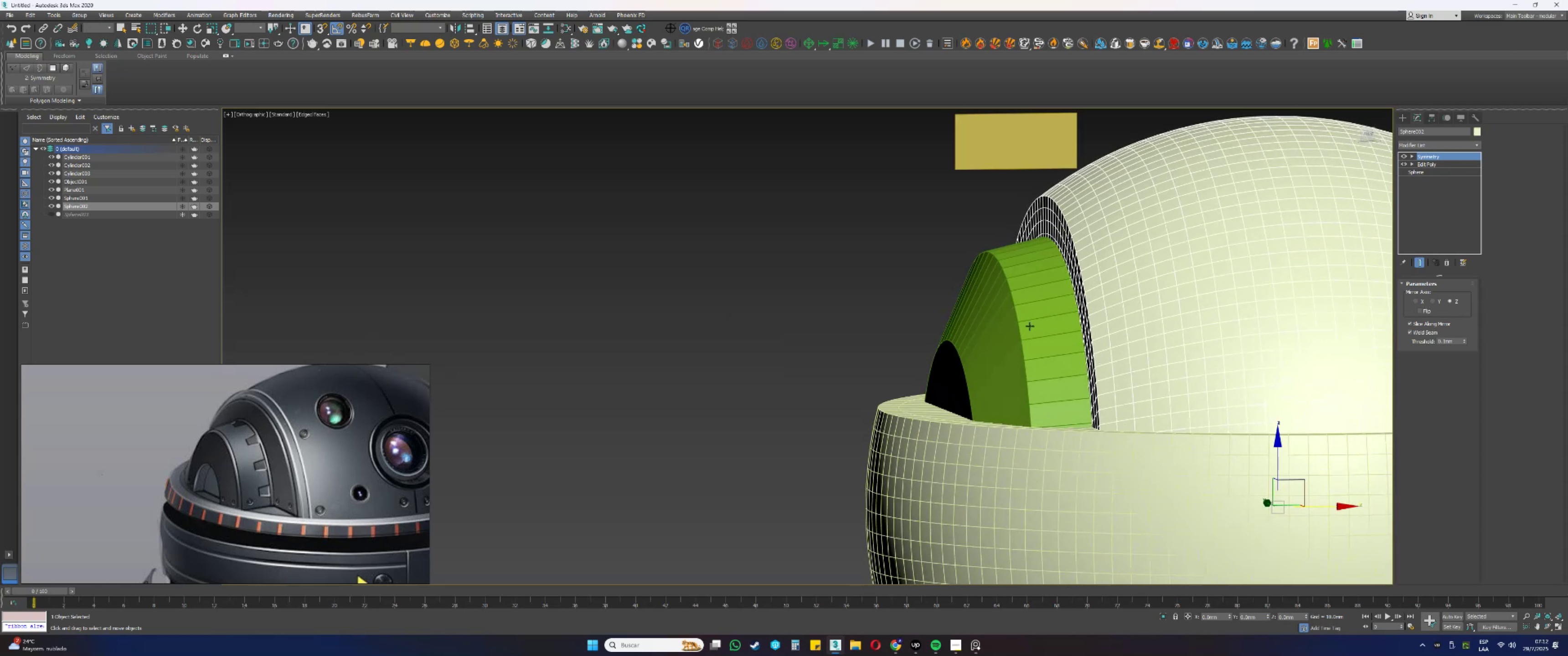 
key(Alt+AltLeft)
 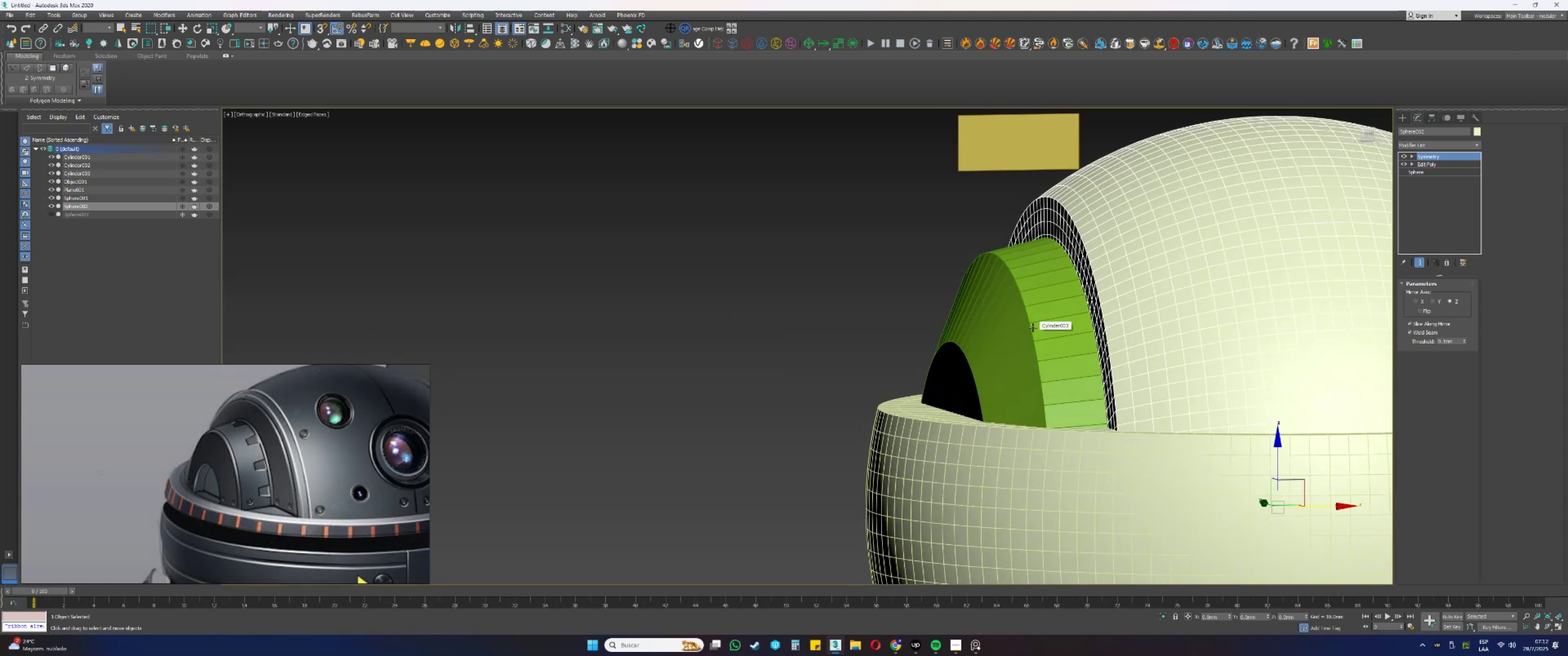 
hold_key(key=AltLeft, duration=0.41)
 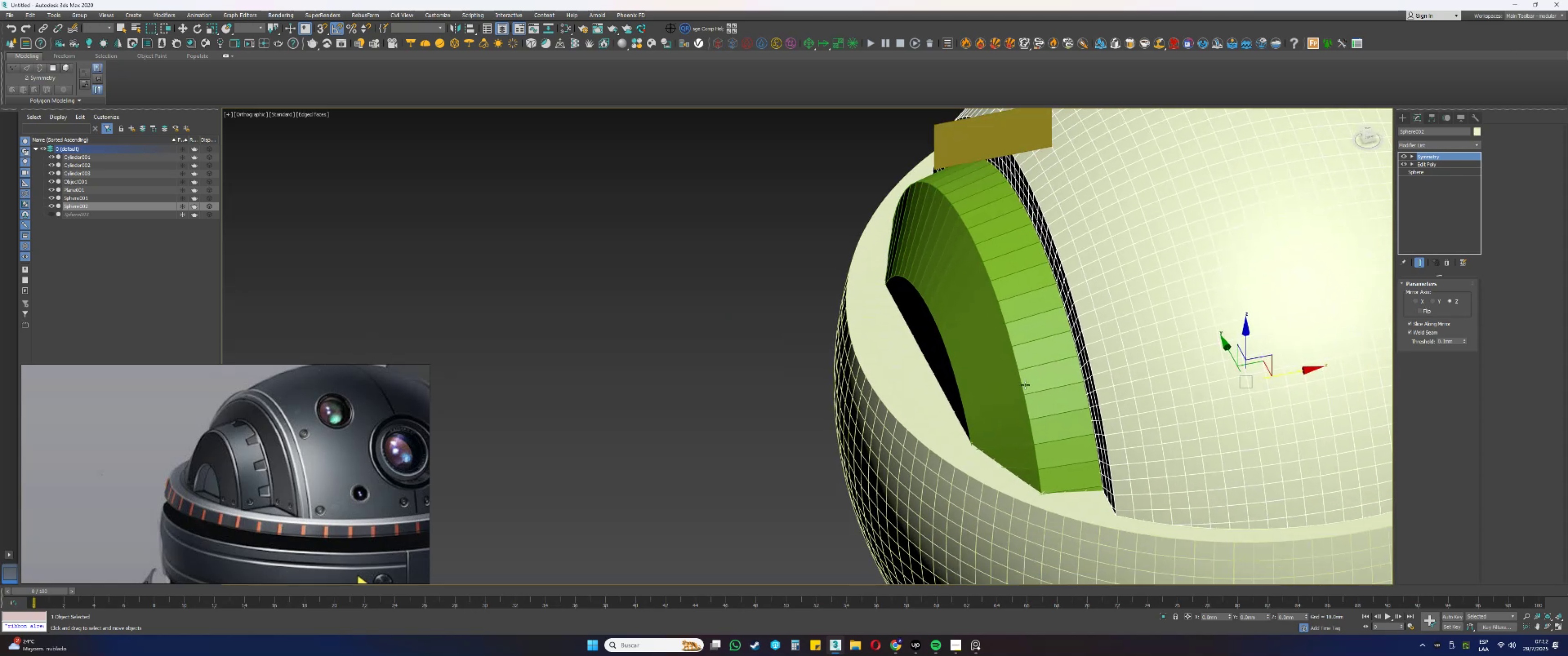 
left_click([1025, 385])
 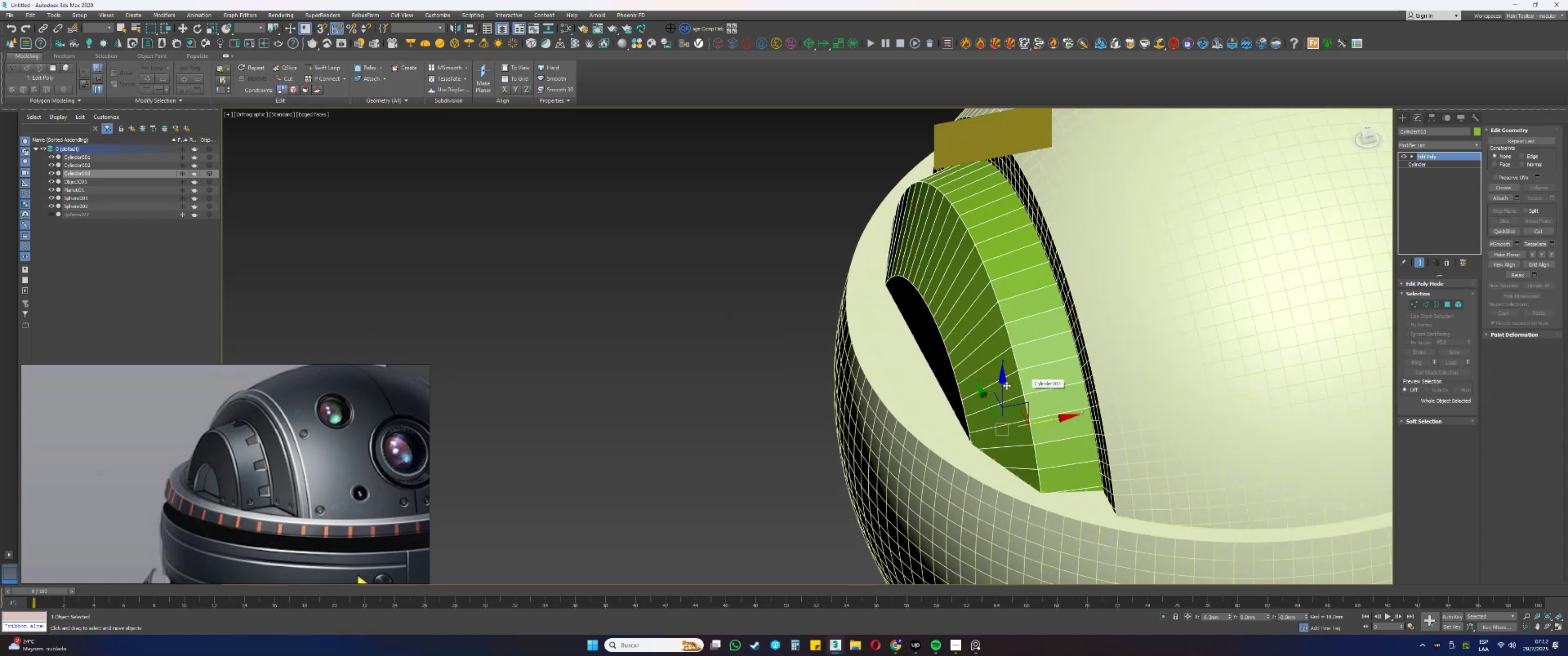 
key(4)
 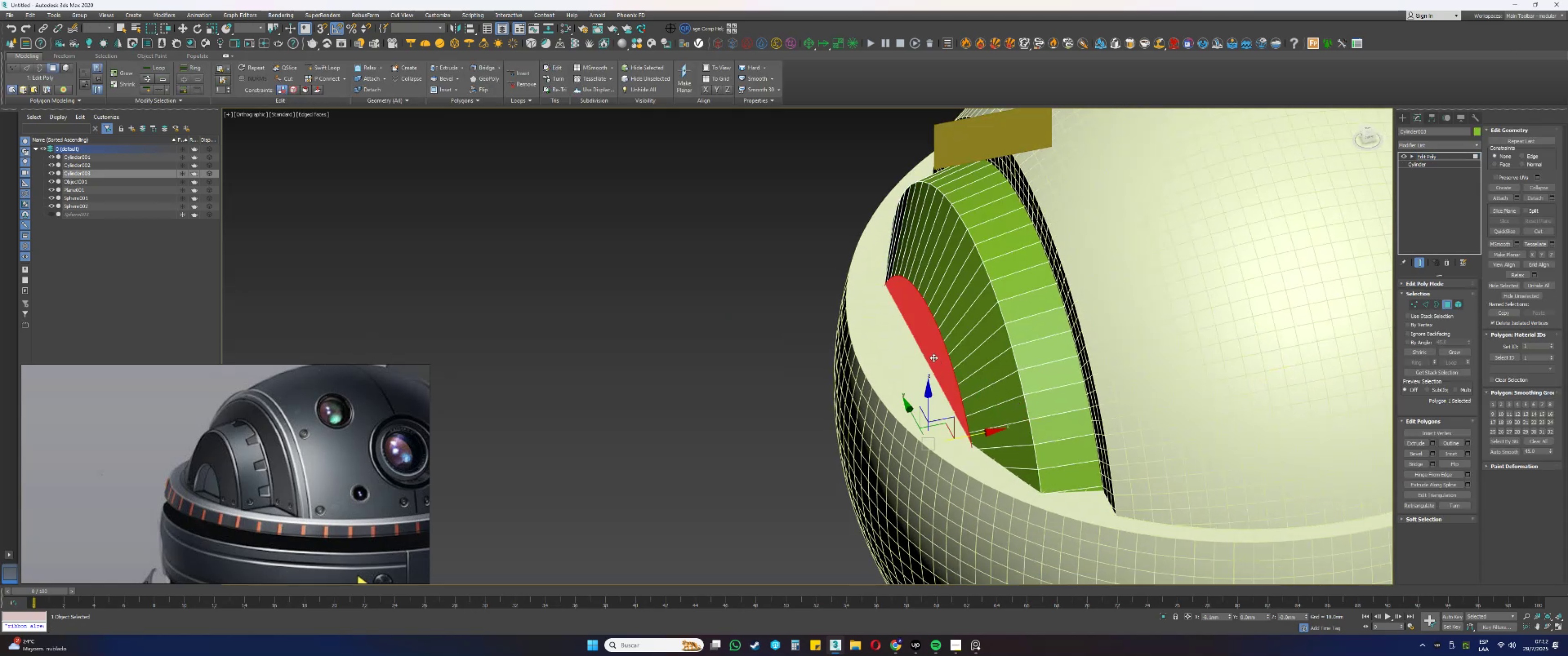 
scroll: coordinate [950, 428], scroll_direction: up, amount: 3.0
 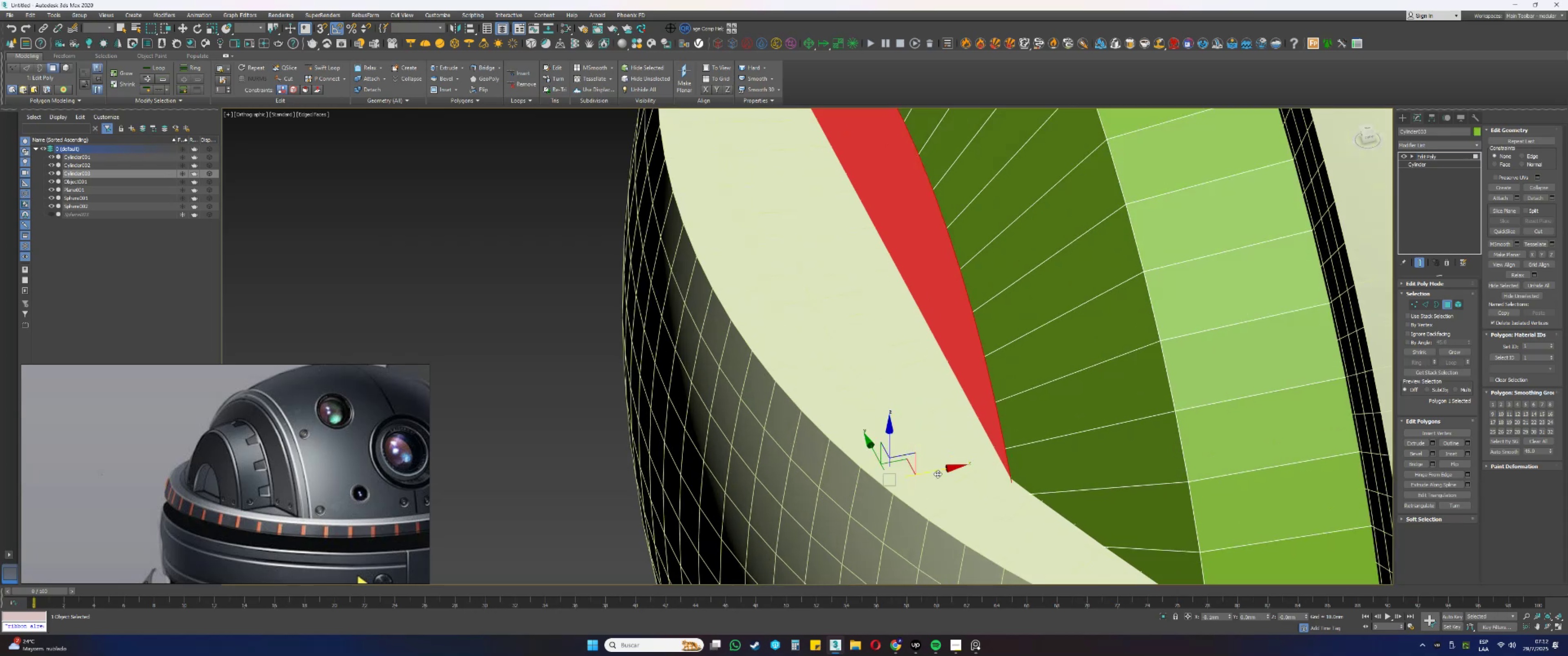 
left_click_drag(start_coordinate=[941, 470], to_coordinate=[893, 472])
 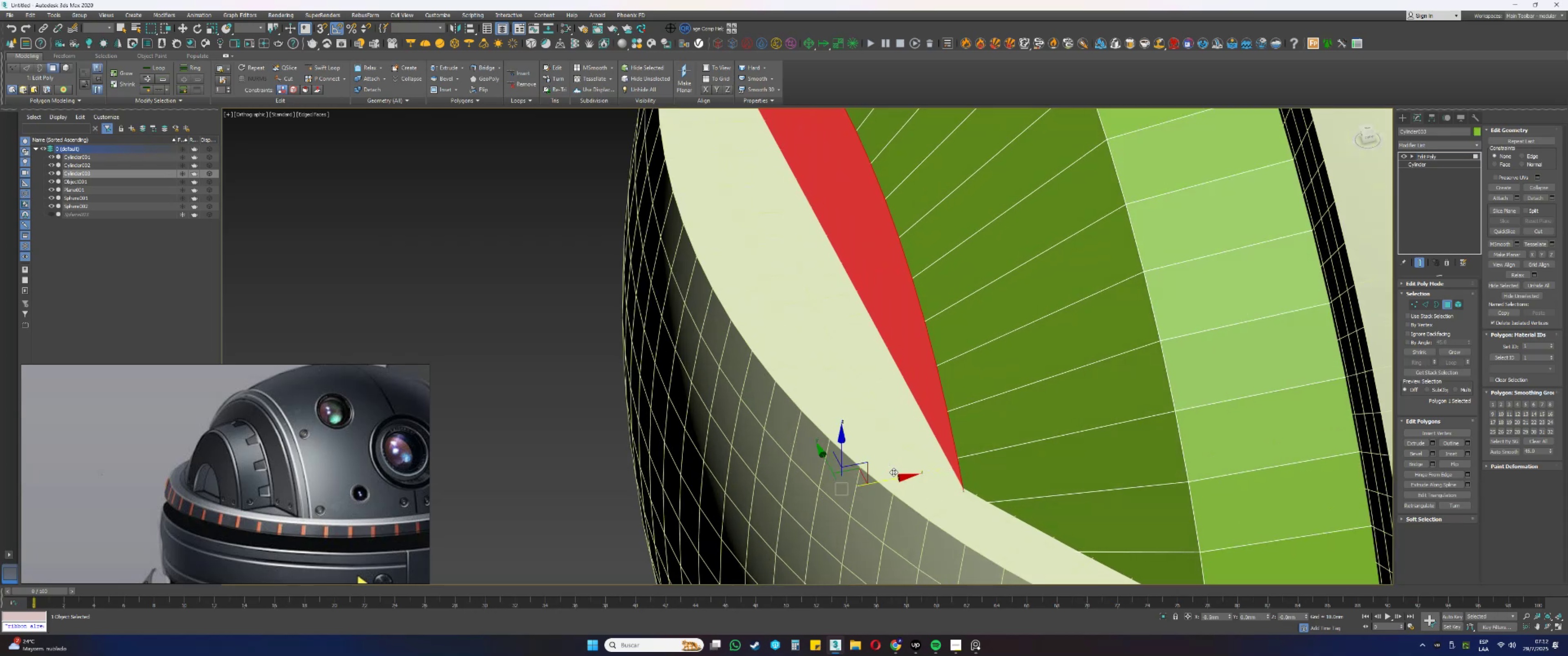 
type(tz)
 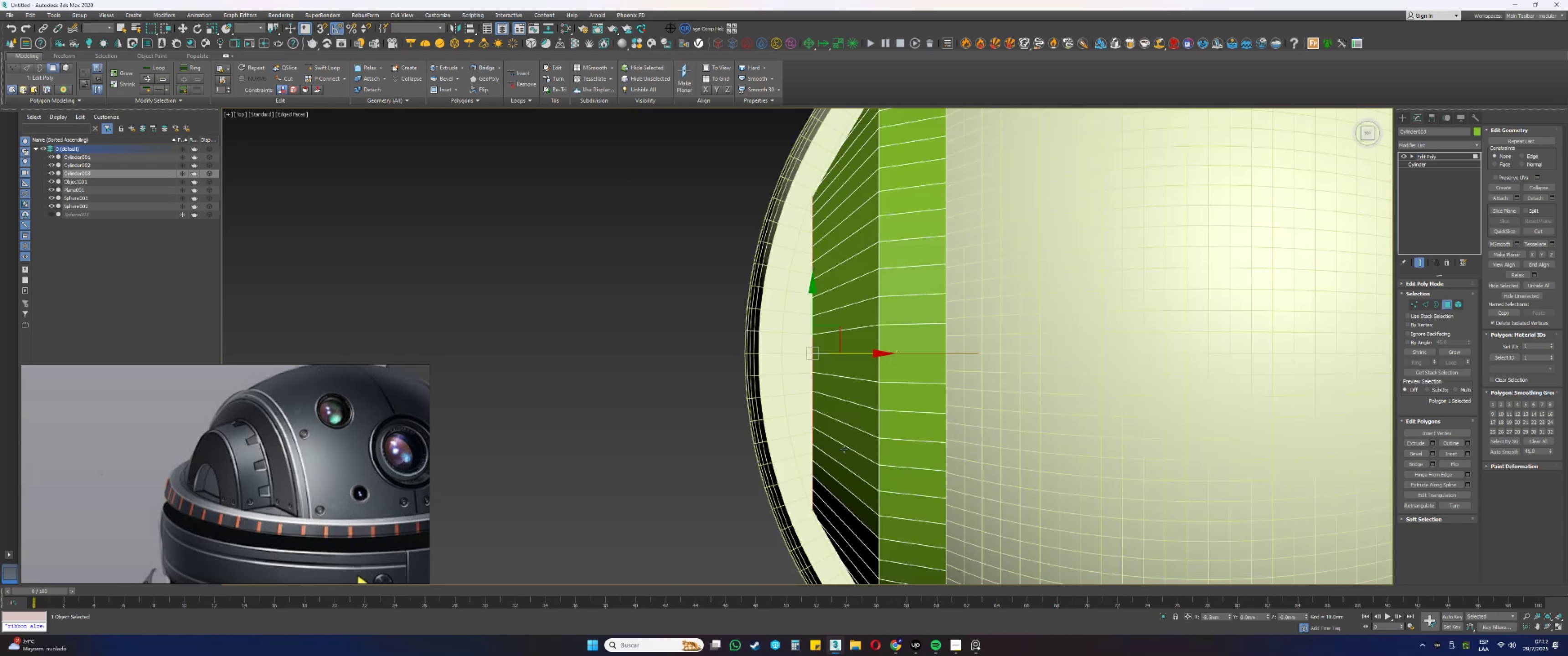 
scroll: coordinate [847, 439], scroll_direction: up, amount: 7.0
 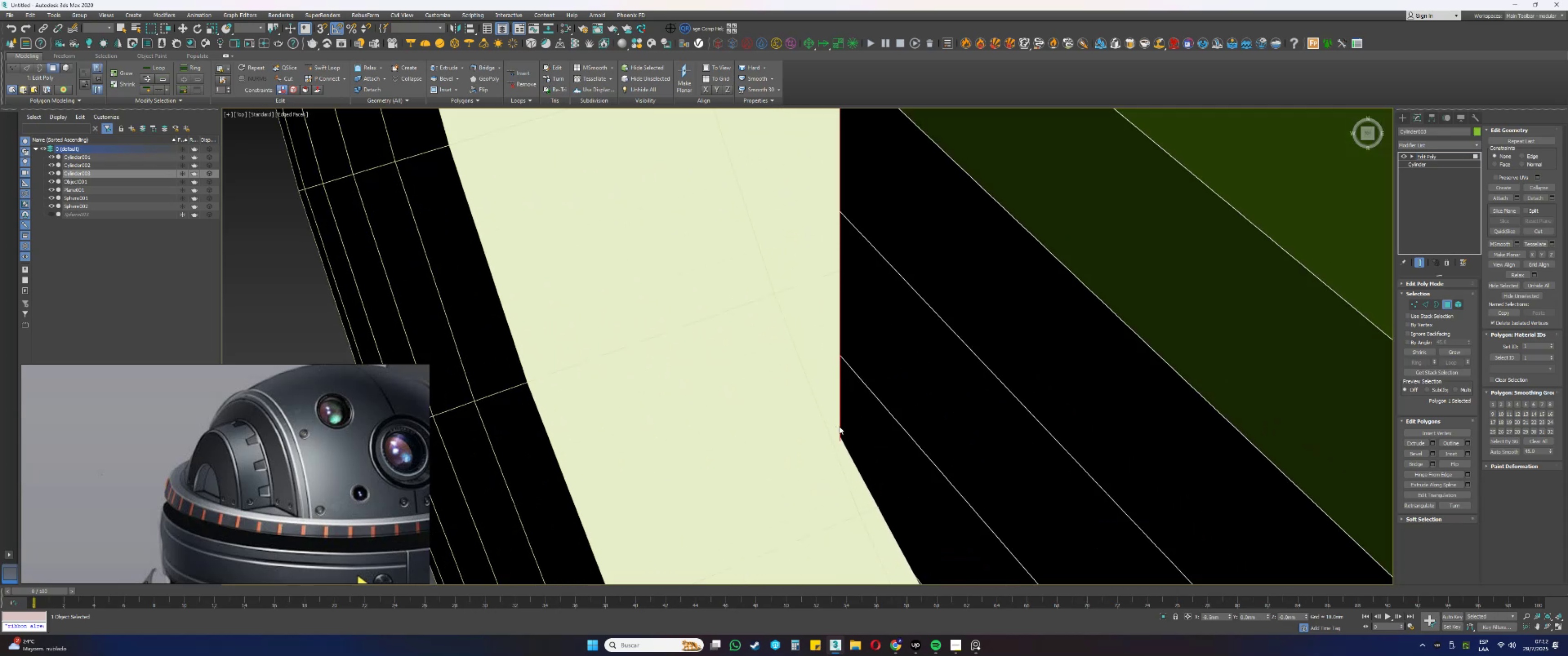 
scroll: coordinate [809, 328], scroll_direction: down, amount: 9.0
 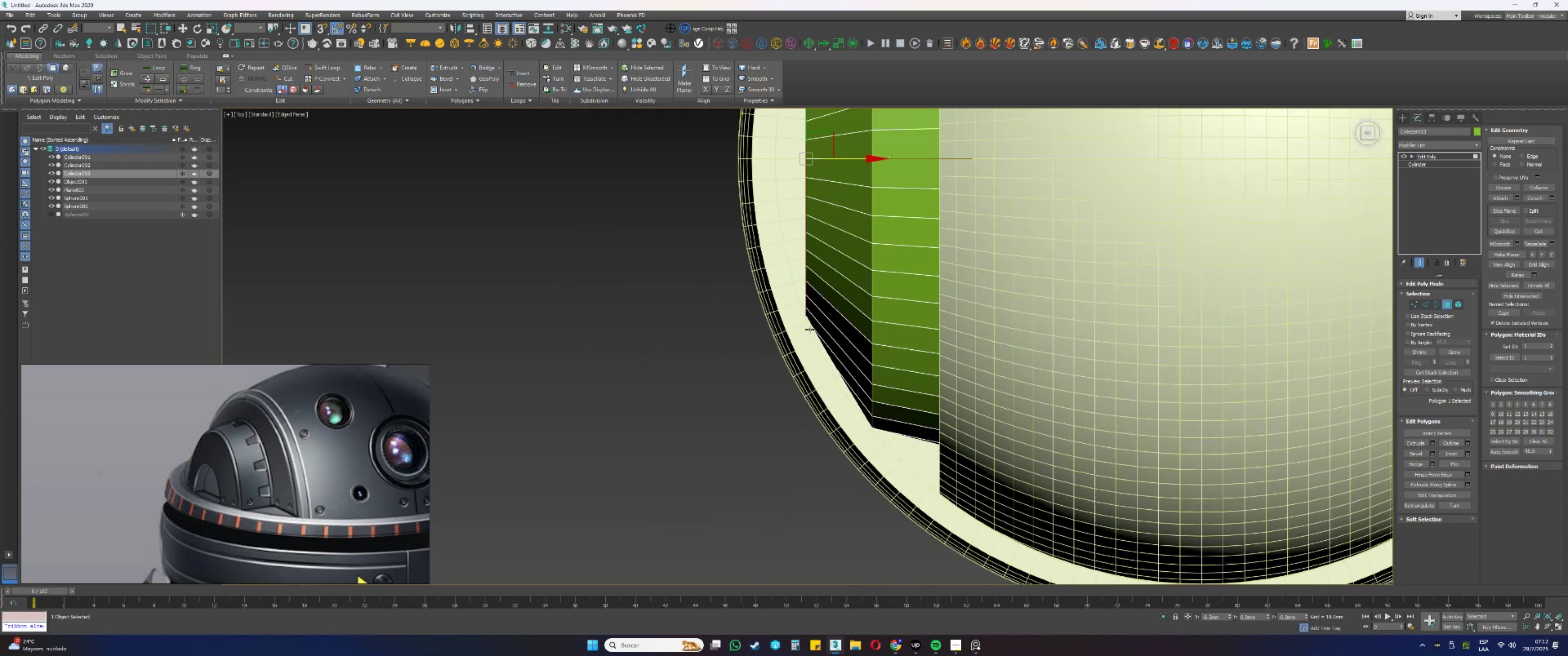 
hold_key(key=AltLeft, duration=0.52)
 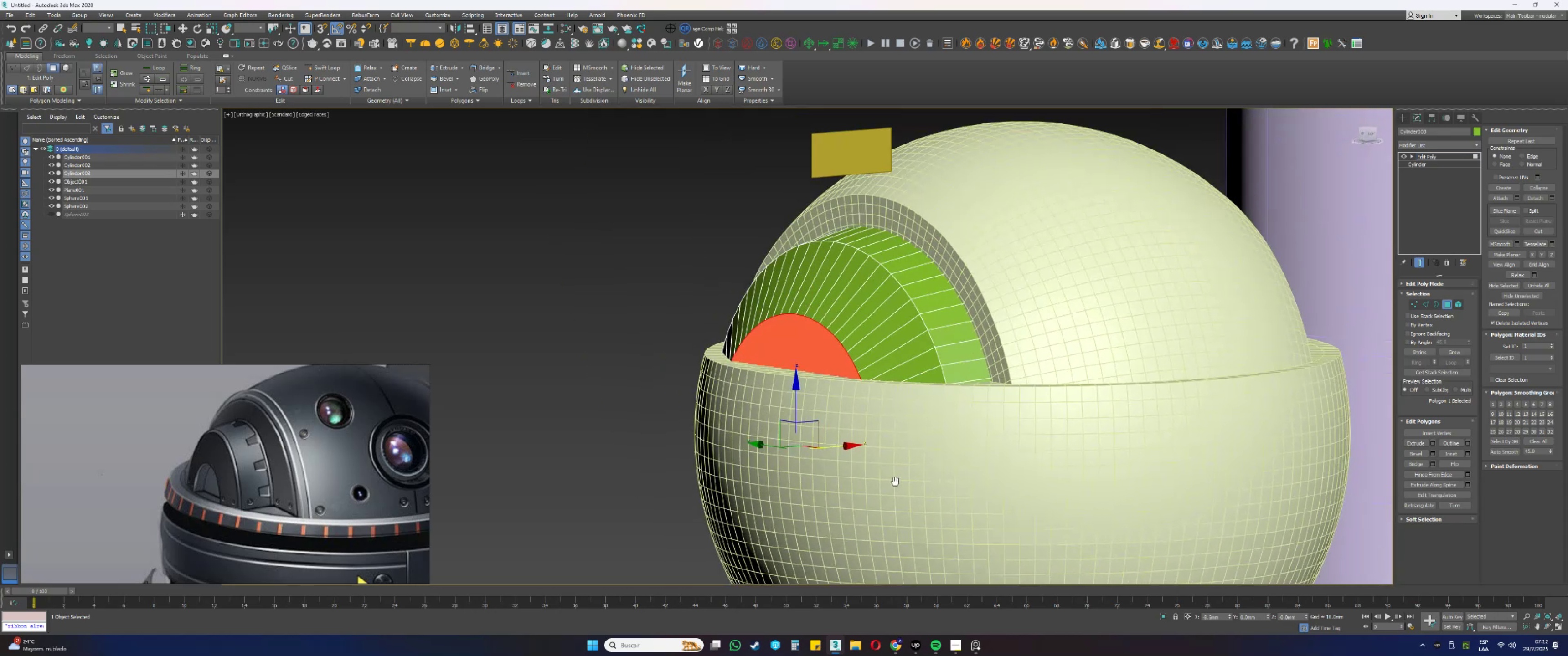 
key(F3)
 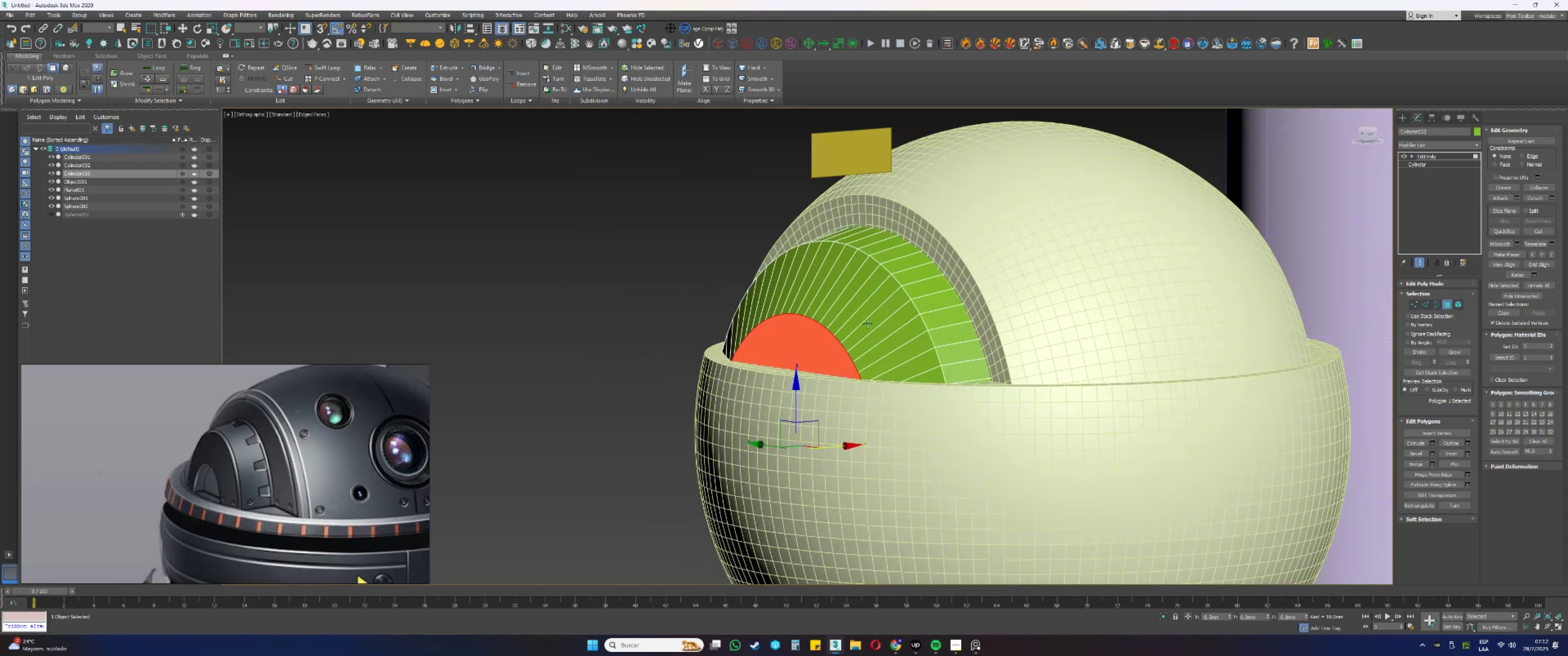 
key(F3)
 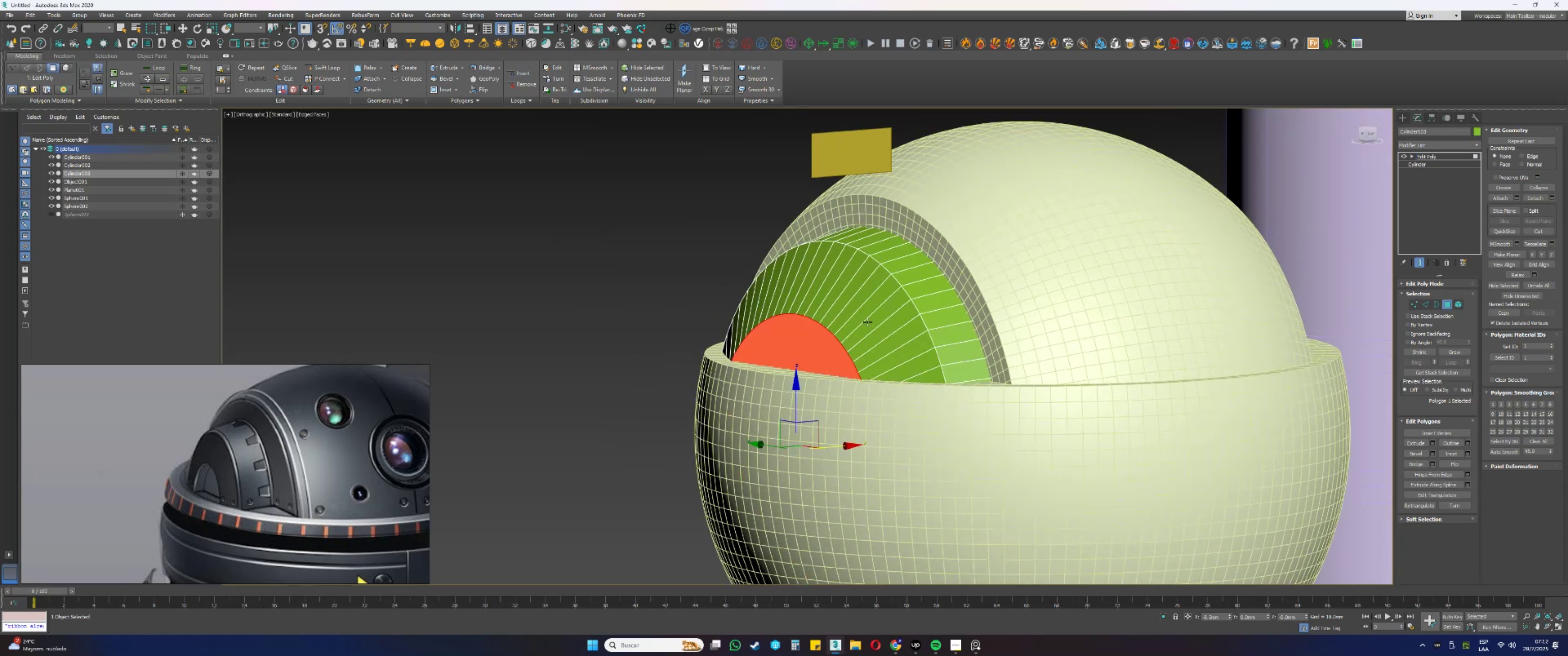 
key(F4)
 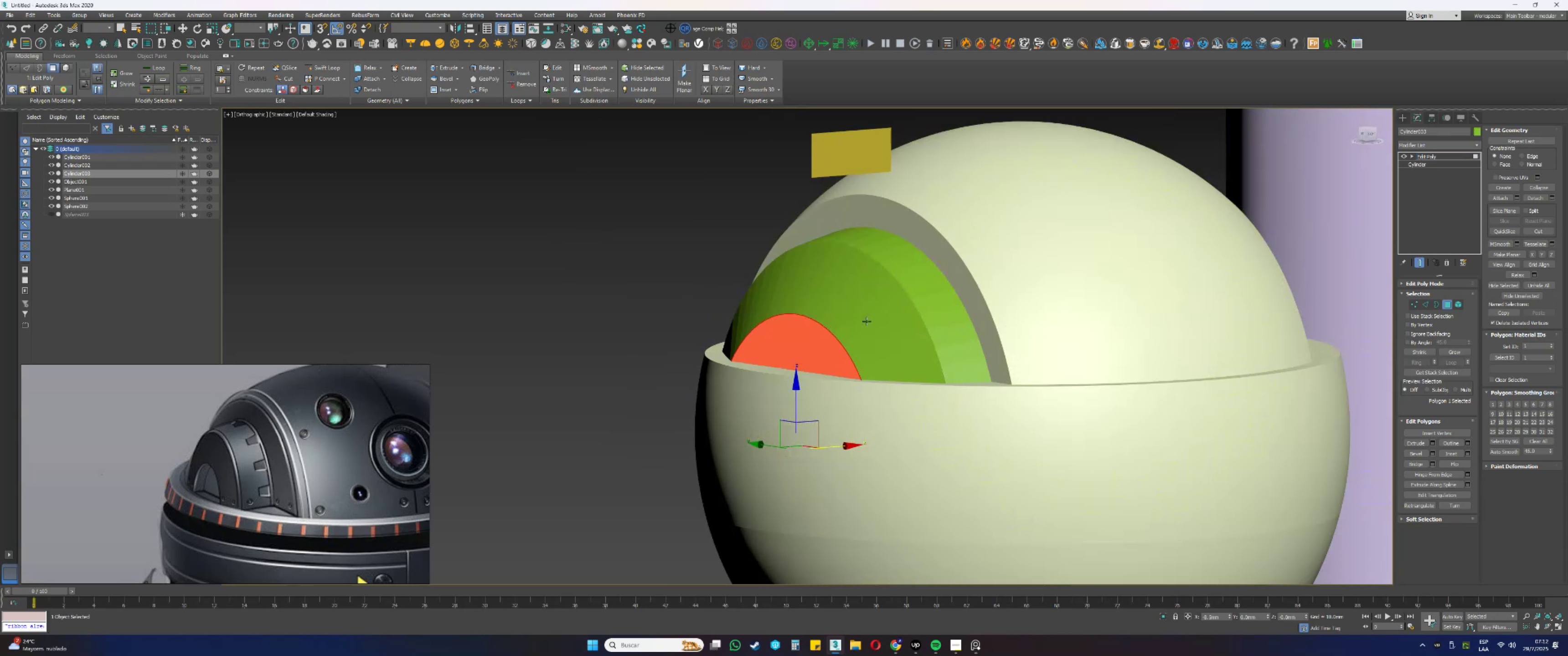 
scroll: coordinate [866, 319], scroll_direction: up, amount: 1.0
 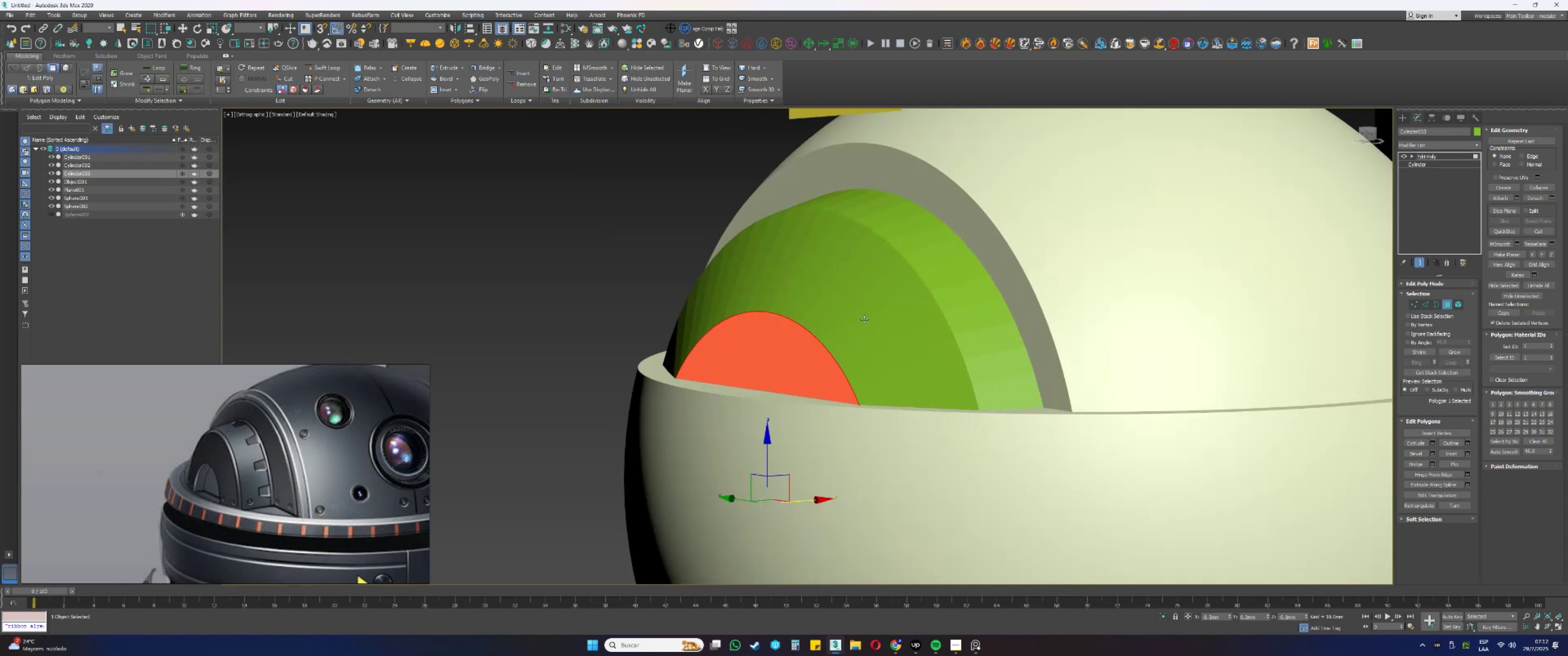 
hold_key(key=AltLeft, duration=0.63)
 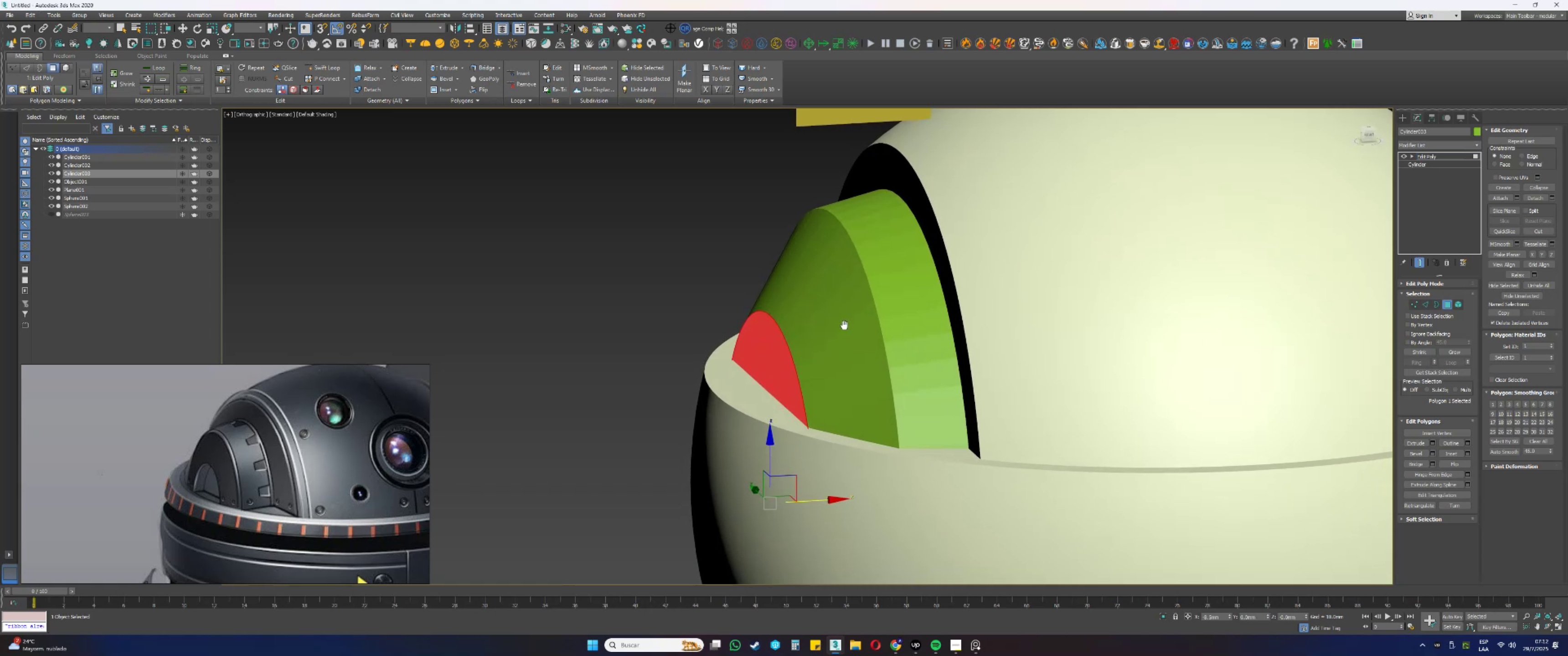 
key(Alt+AltLeft)
 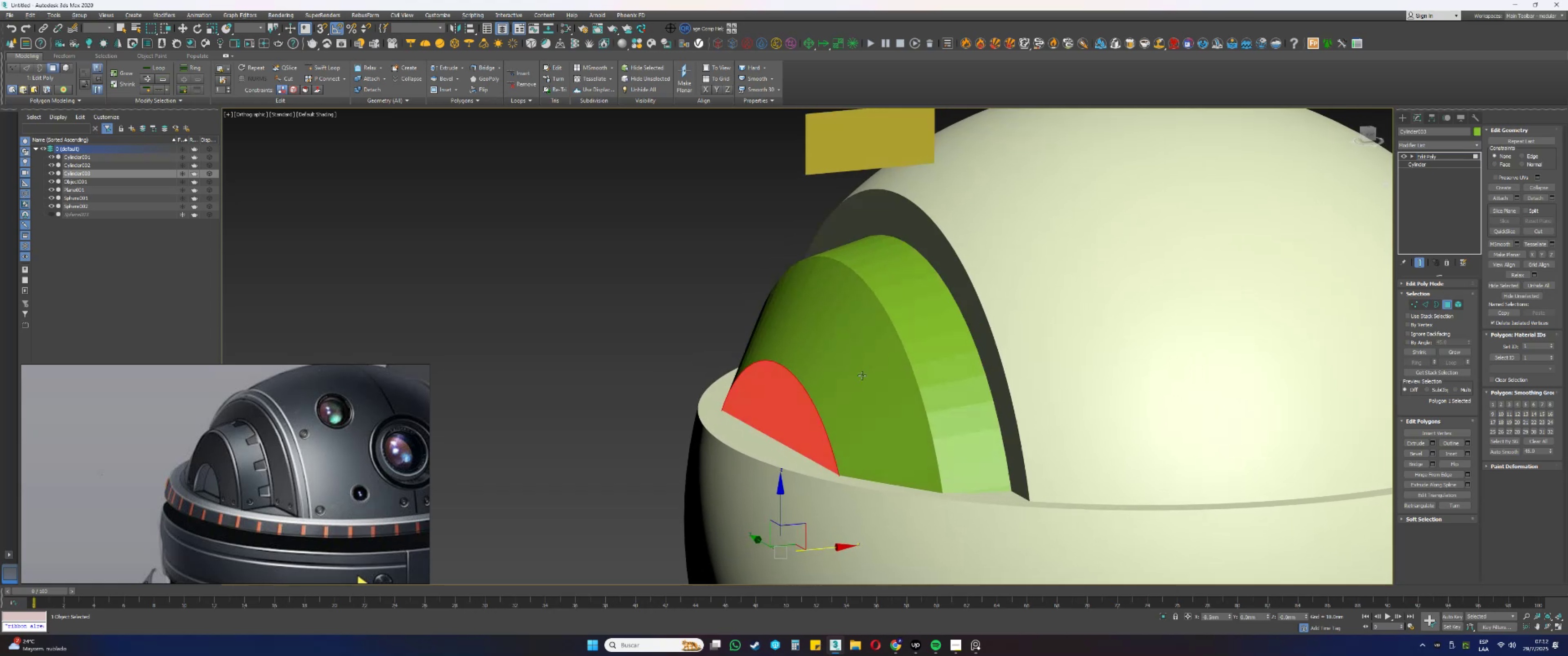 
scroll: coordinate [852, 347], scroll_direction: down, amount: 3.0
 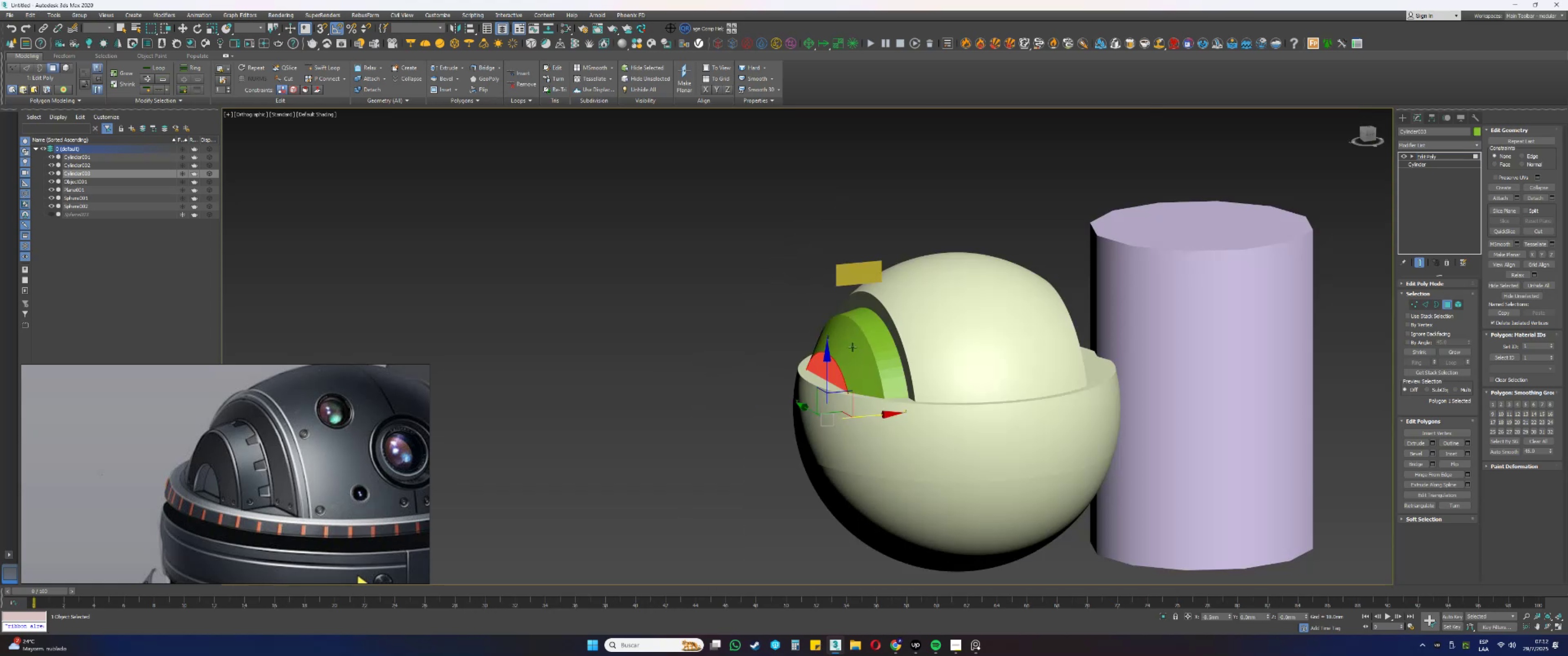 
hold_key(key=AltLeft, duration=0.87)
 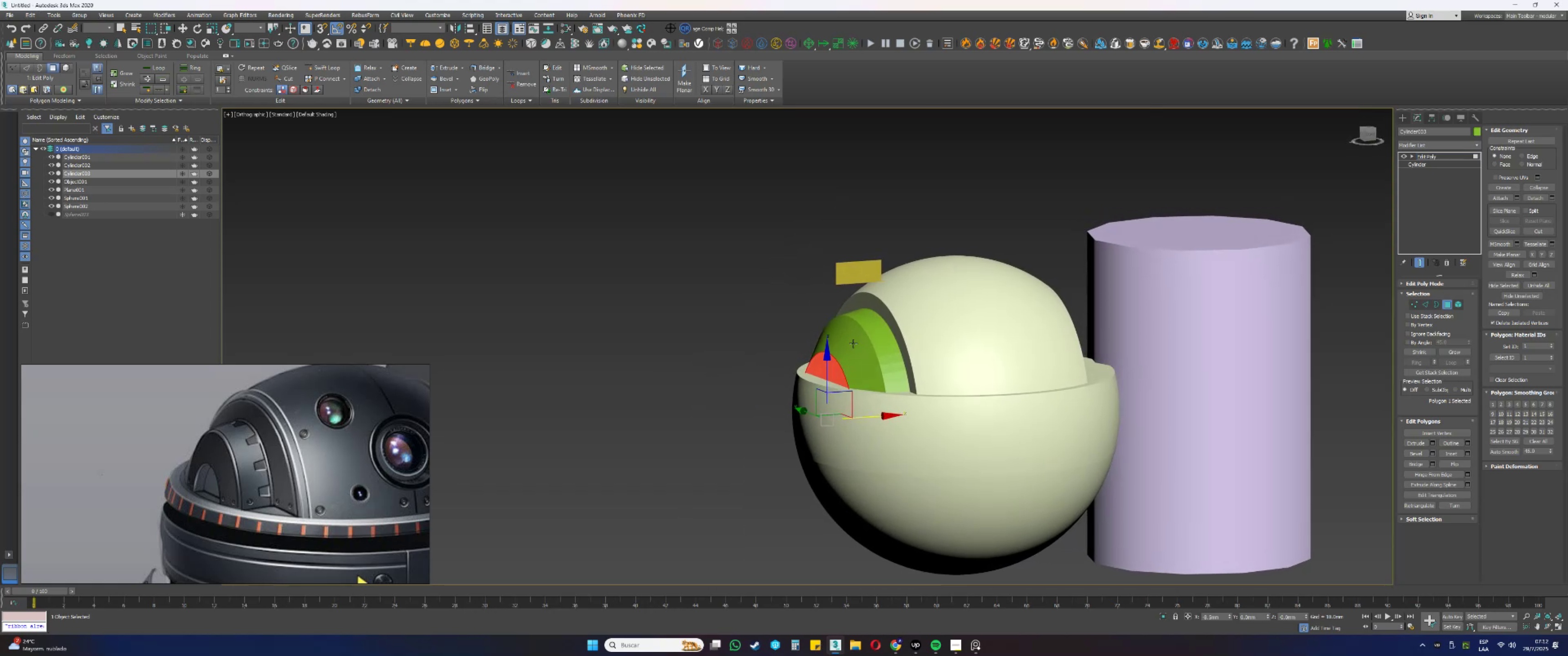 
scroll: coordinate [853, 343], scroll_direction: up, amount: 1.0
 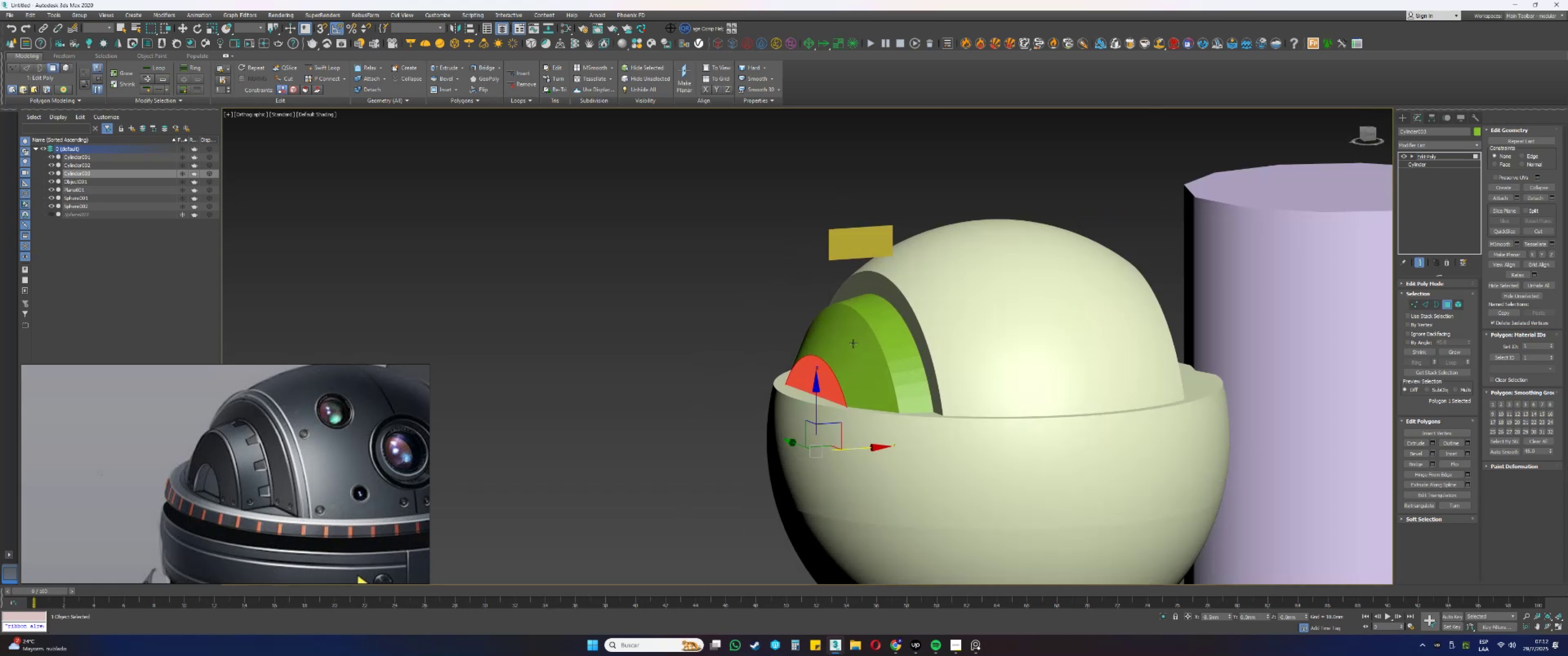 
key(Alt+AltLeft)
 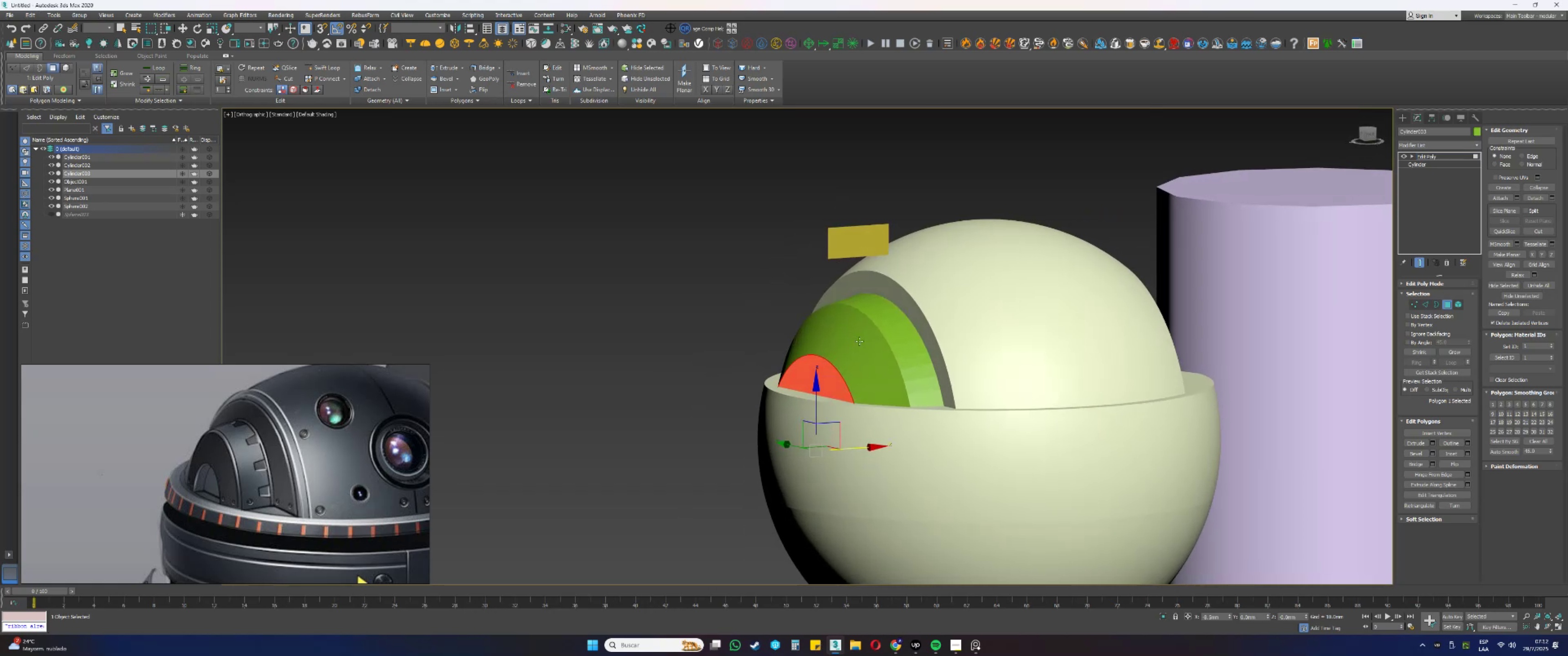 
type([F4]4r)
 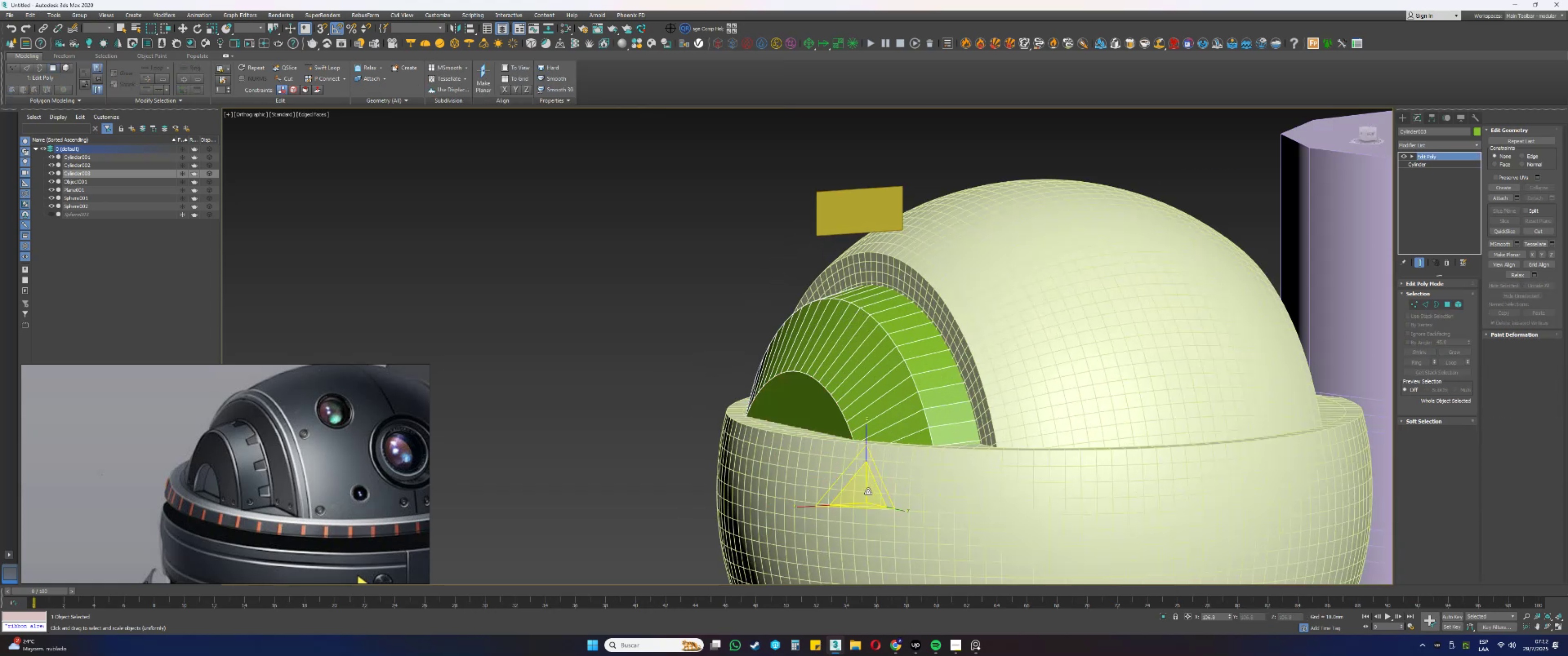 
scroll: coordinate [856, 315], scroll_direction: up, amount: 1.0
 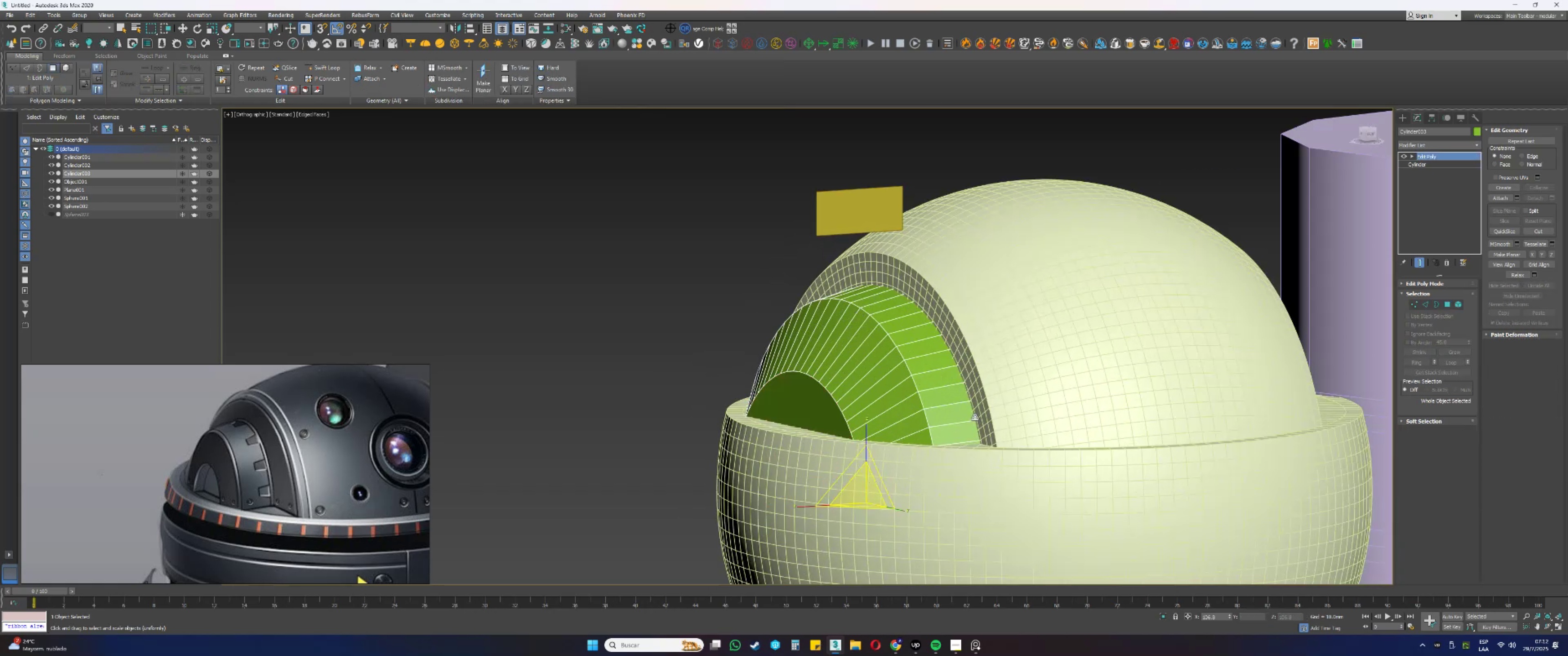 
left_click_drag(start_coordinate=[859, 490], to_coordinate=[851, 492])
 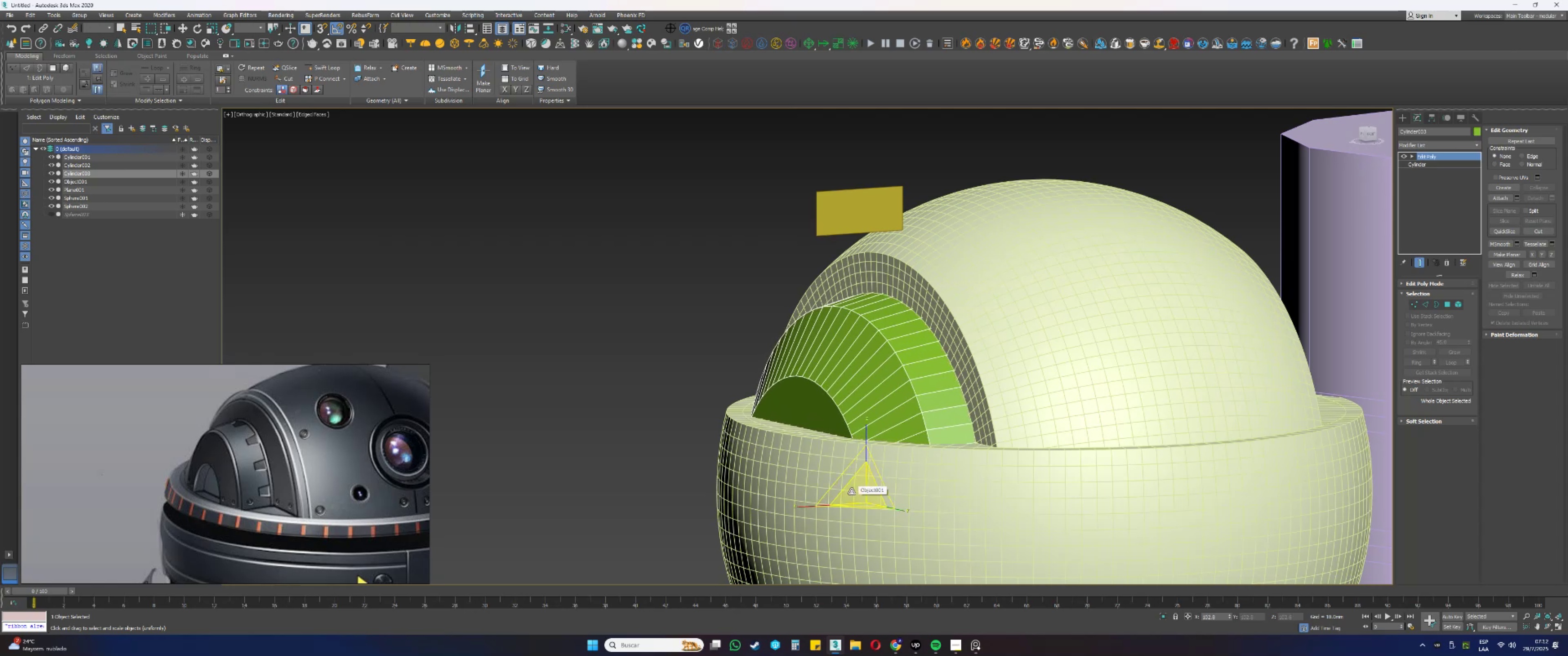 
key(F3)
 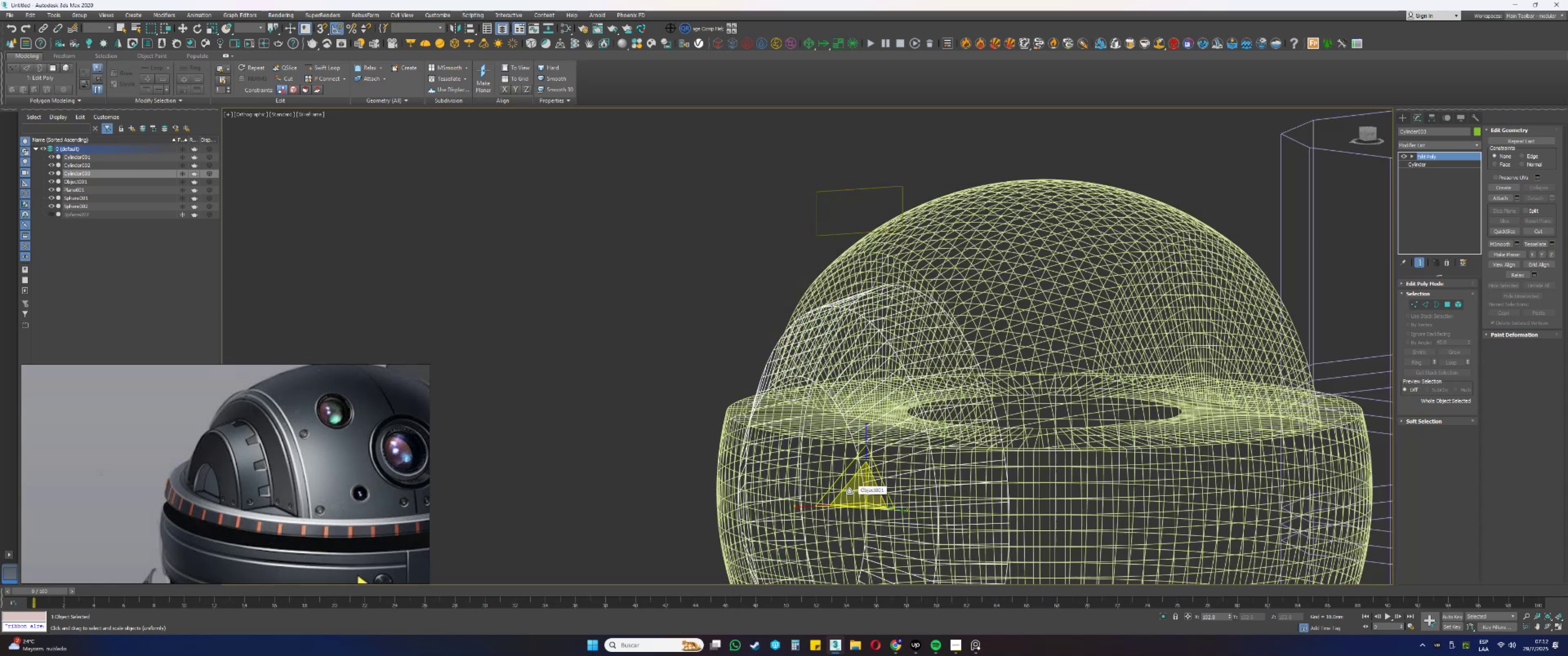 
key(F3)
 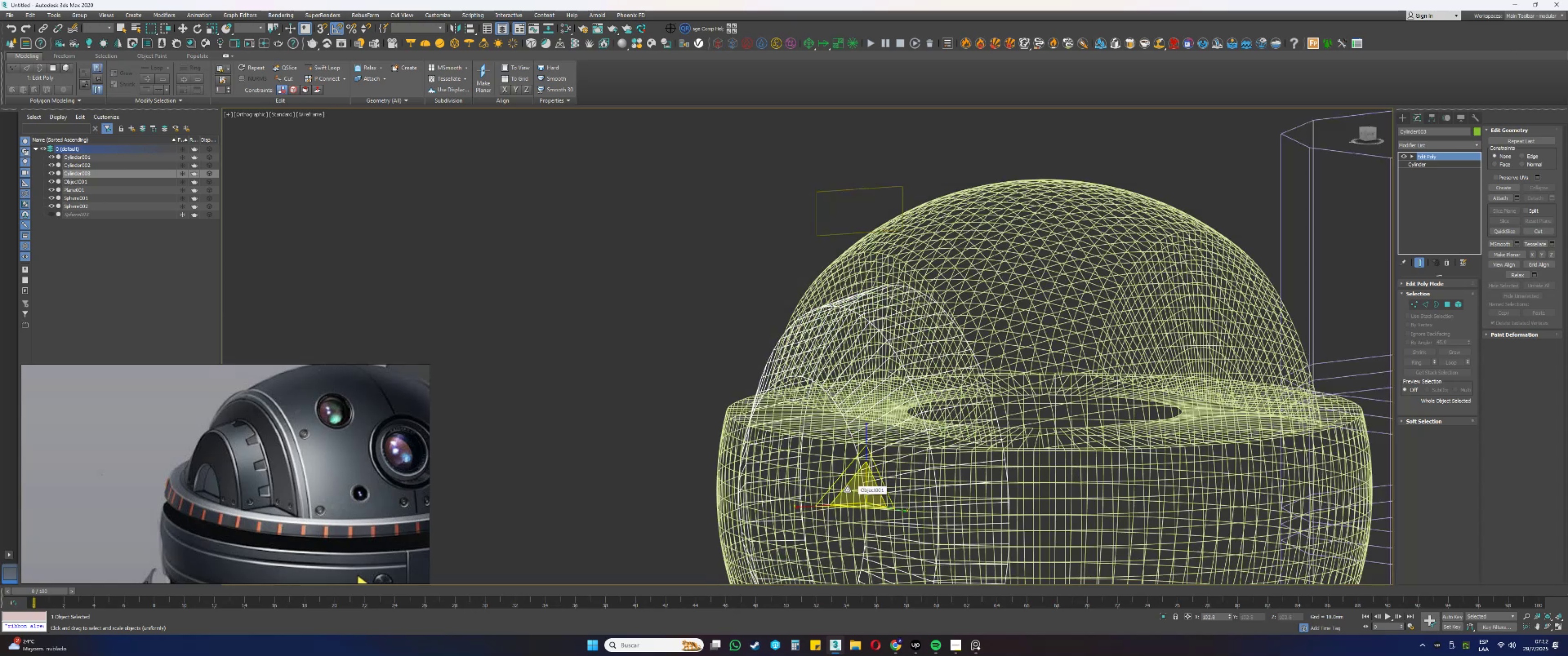 
key(F4)
 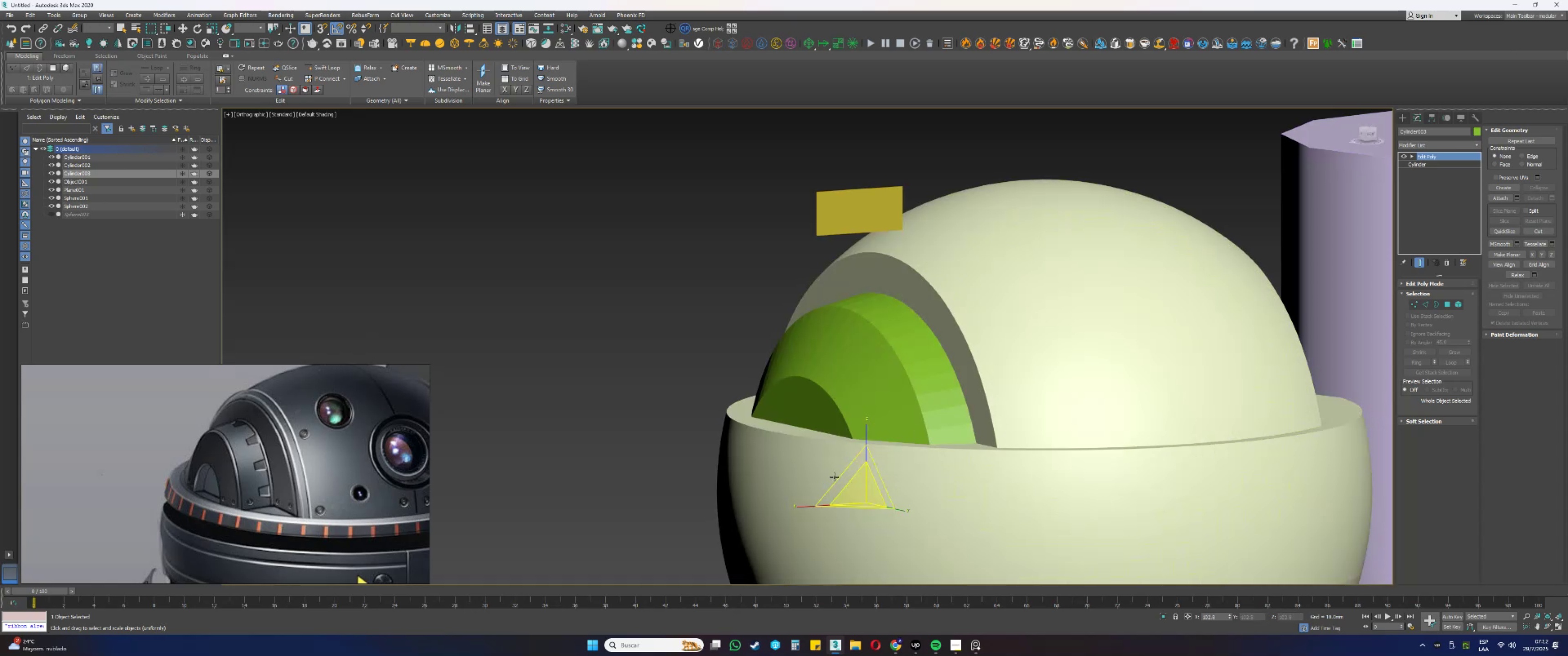 
key(F4)
 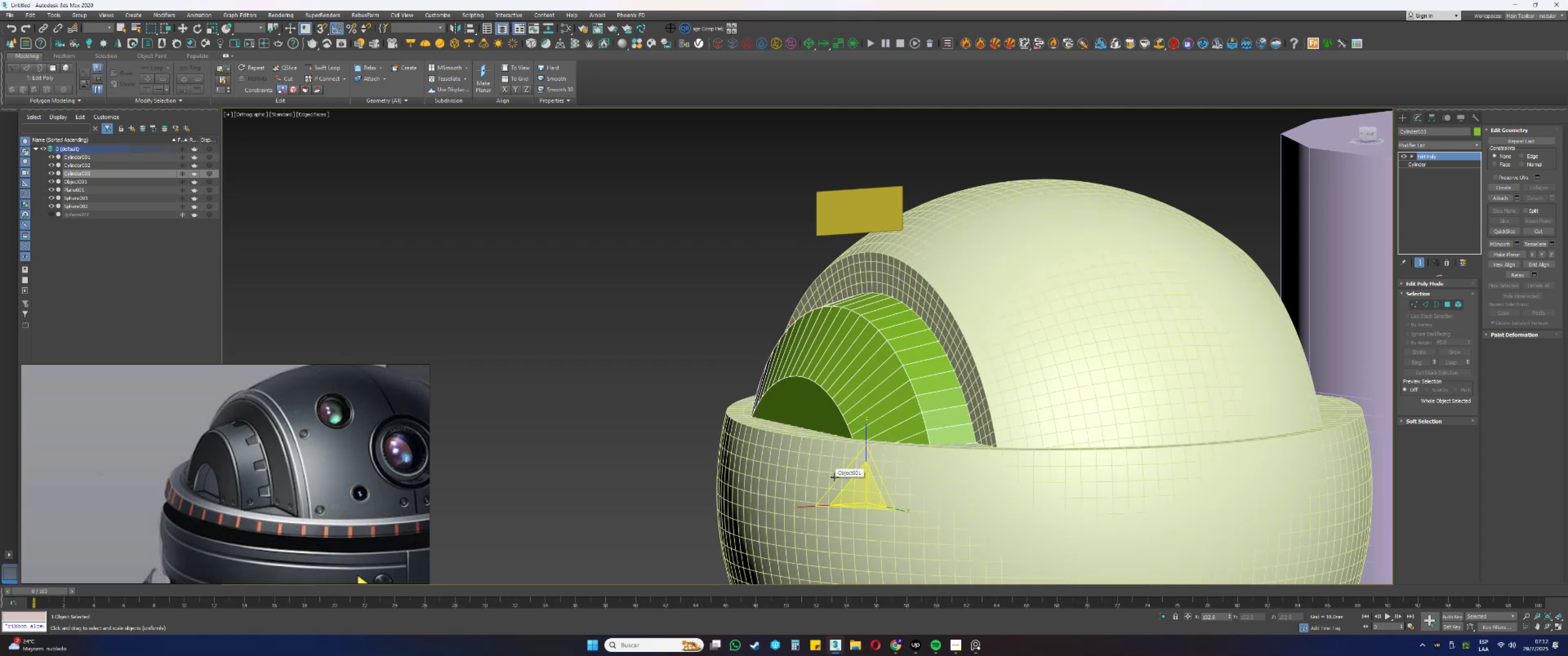 
key(F4)
 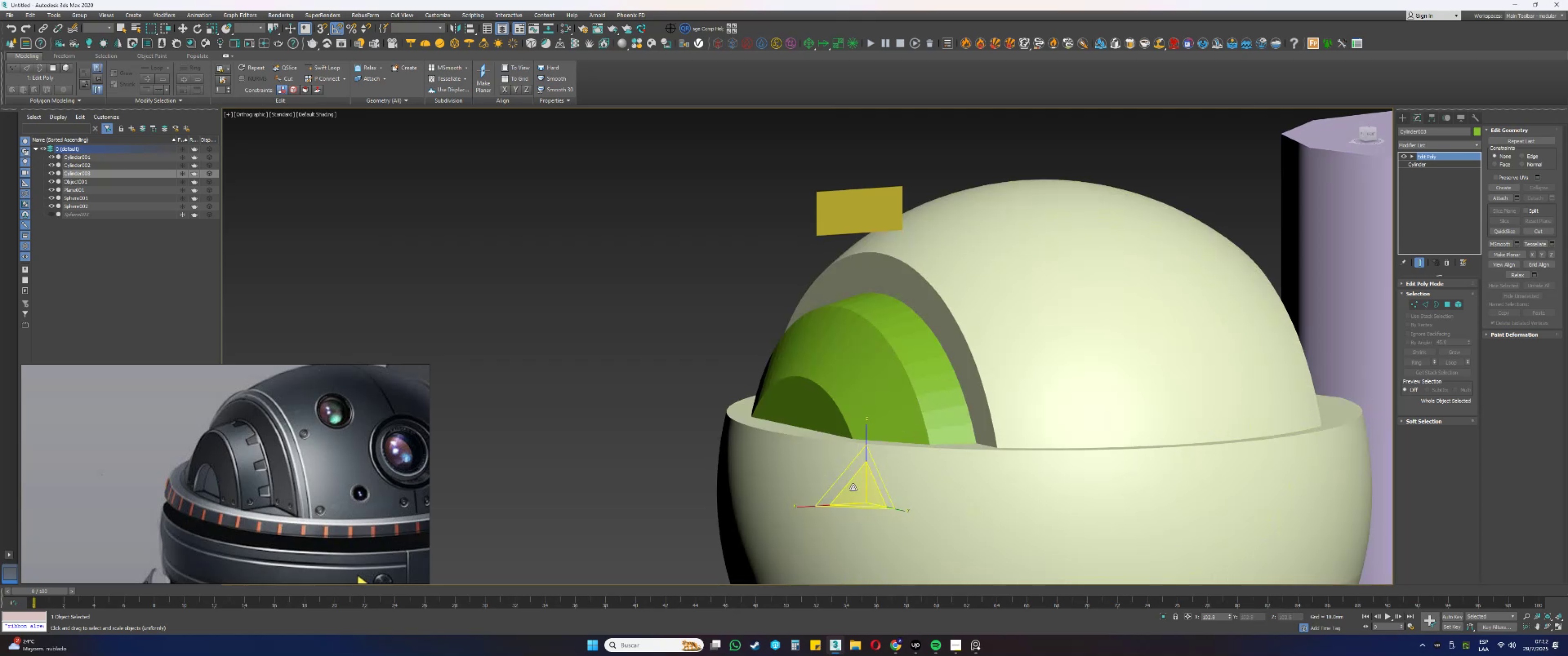 
key(F4)
 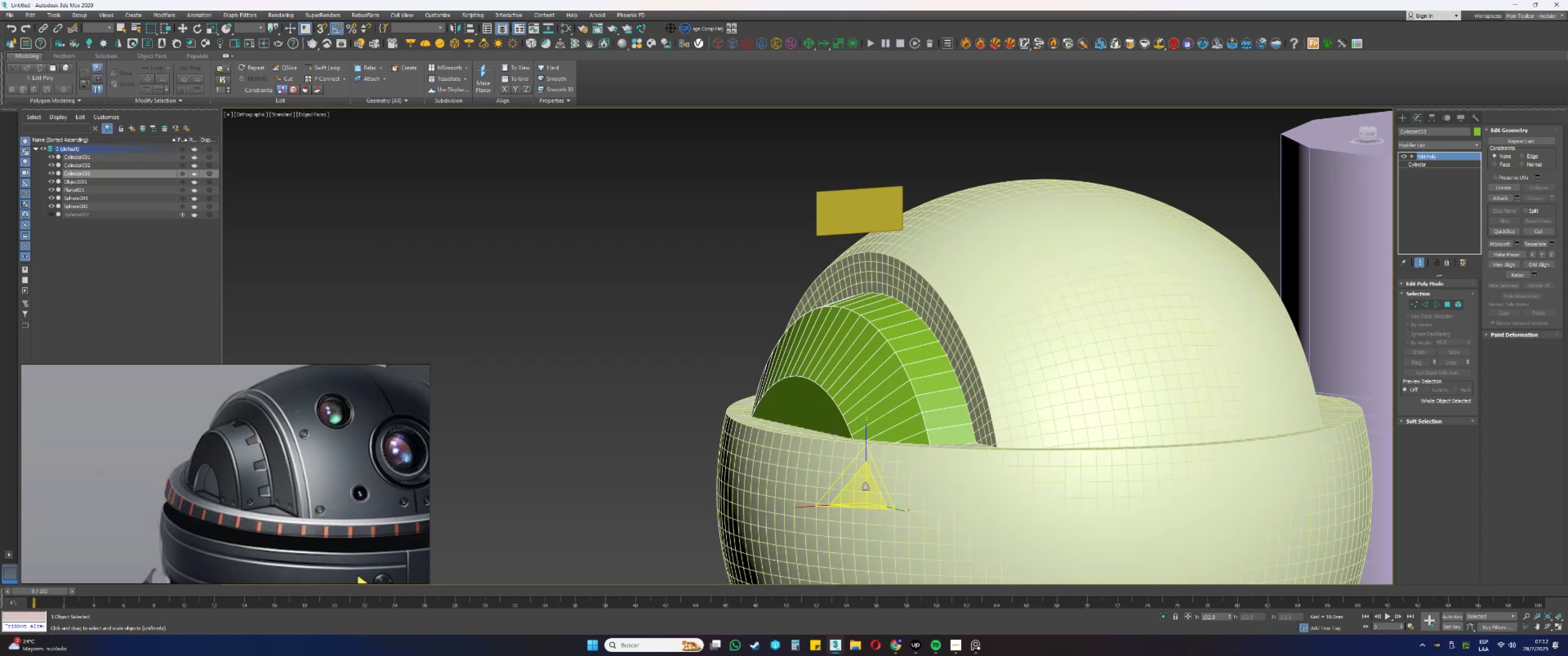 
left_click_drag(start_coordinate=[866, 487], to_coordinate=[863, 489])
 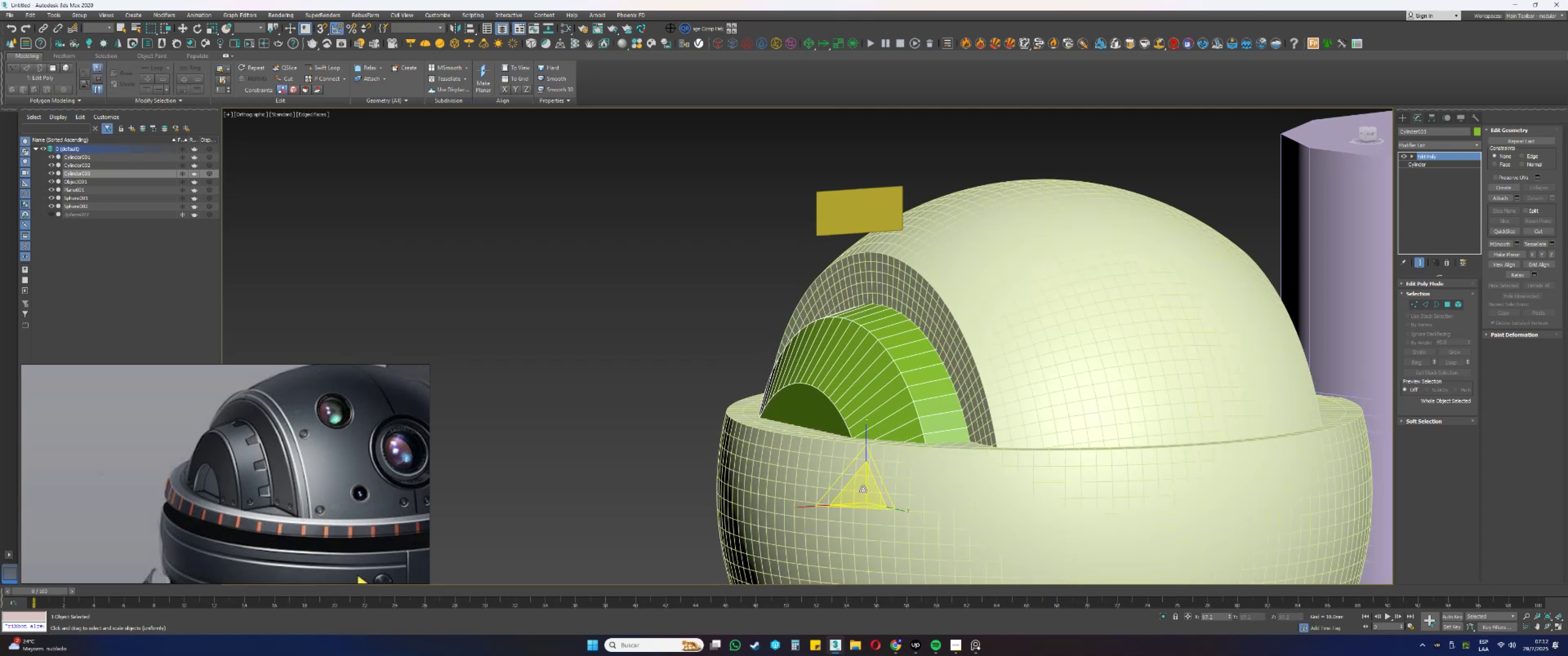 
key(F4)
 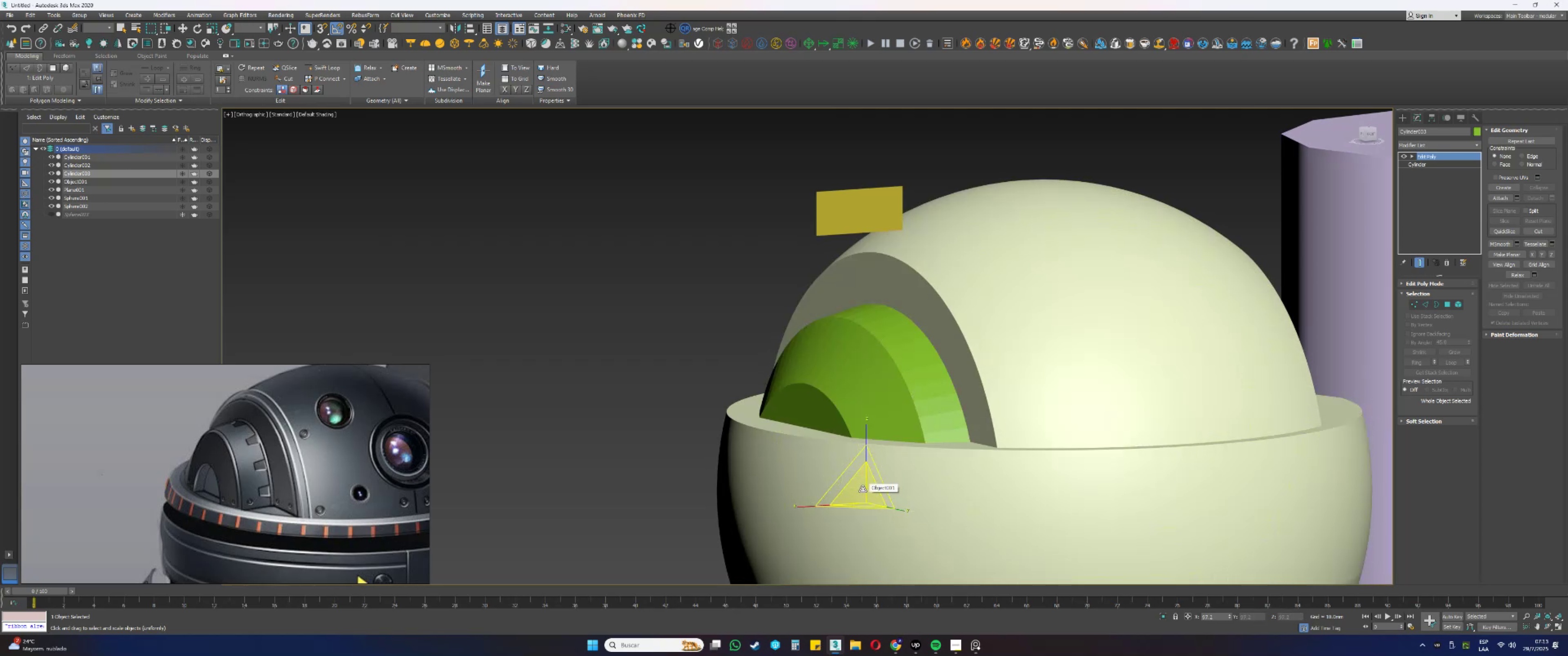 
hold_key(key=AltLeft, duration=1.29)
 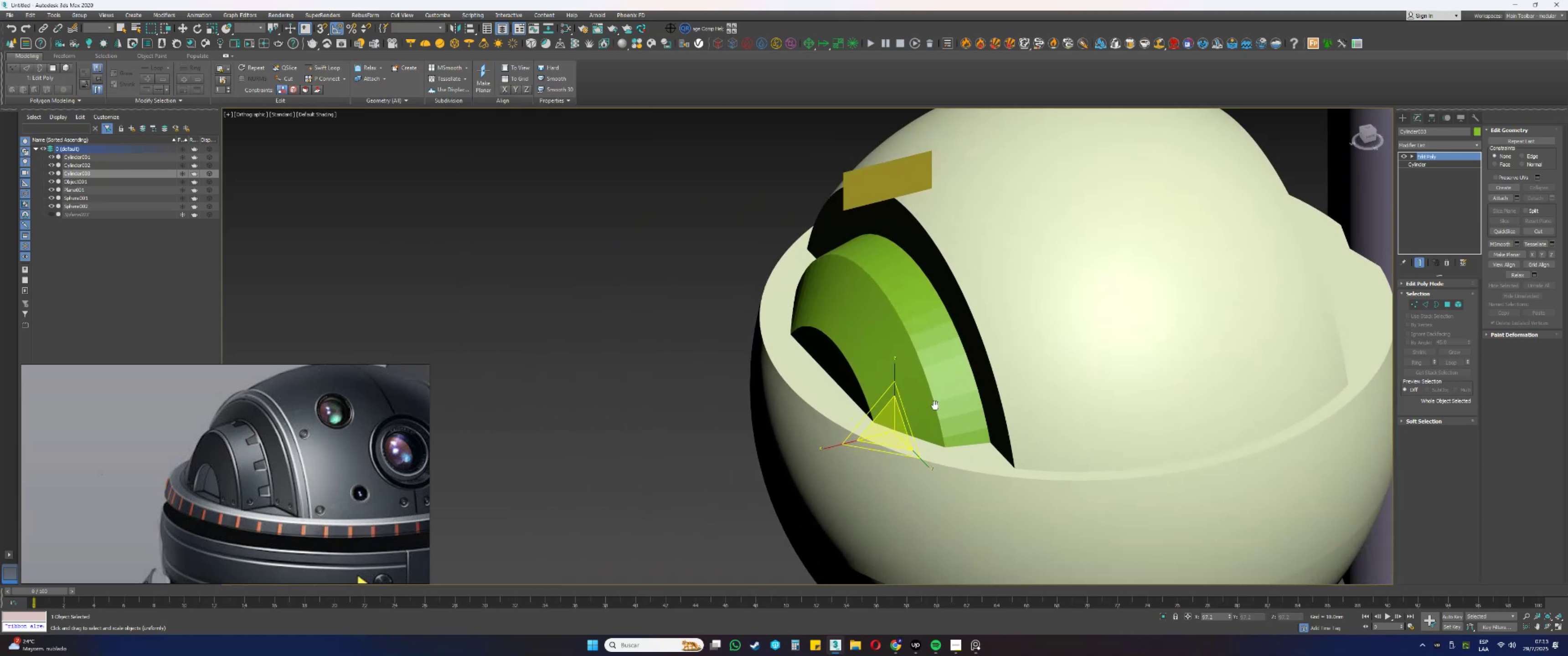 
key(Alt+AltLeft)
 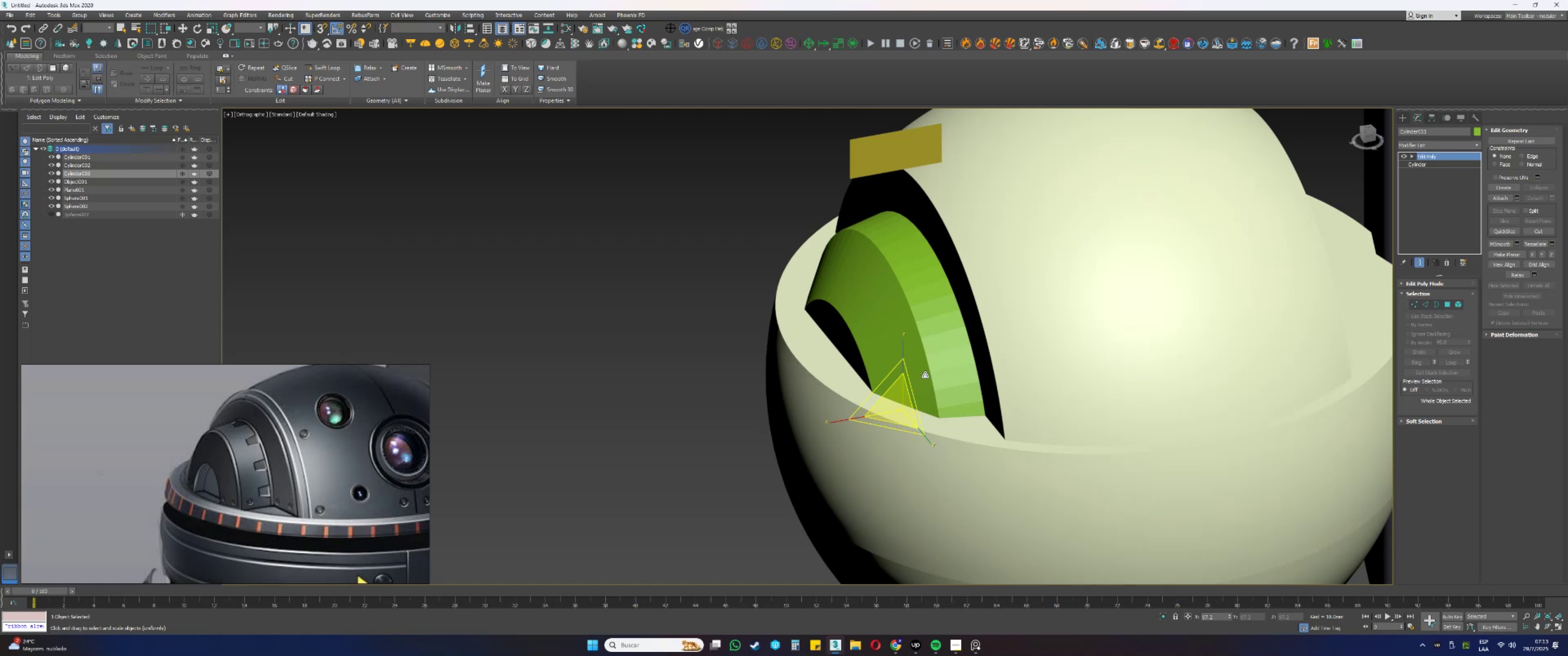 
key(Alt+AltLeft)
 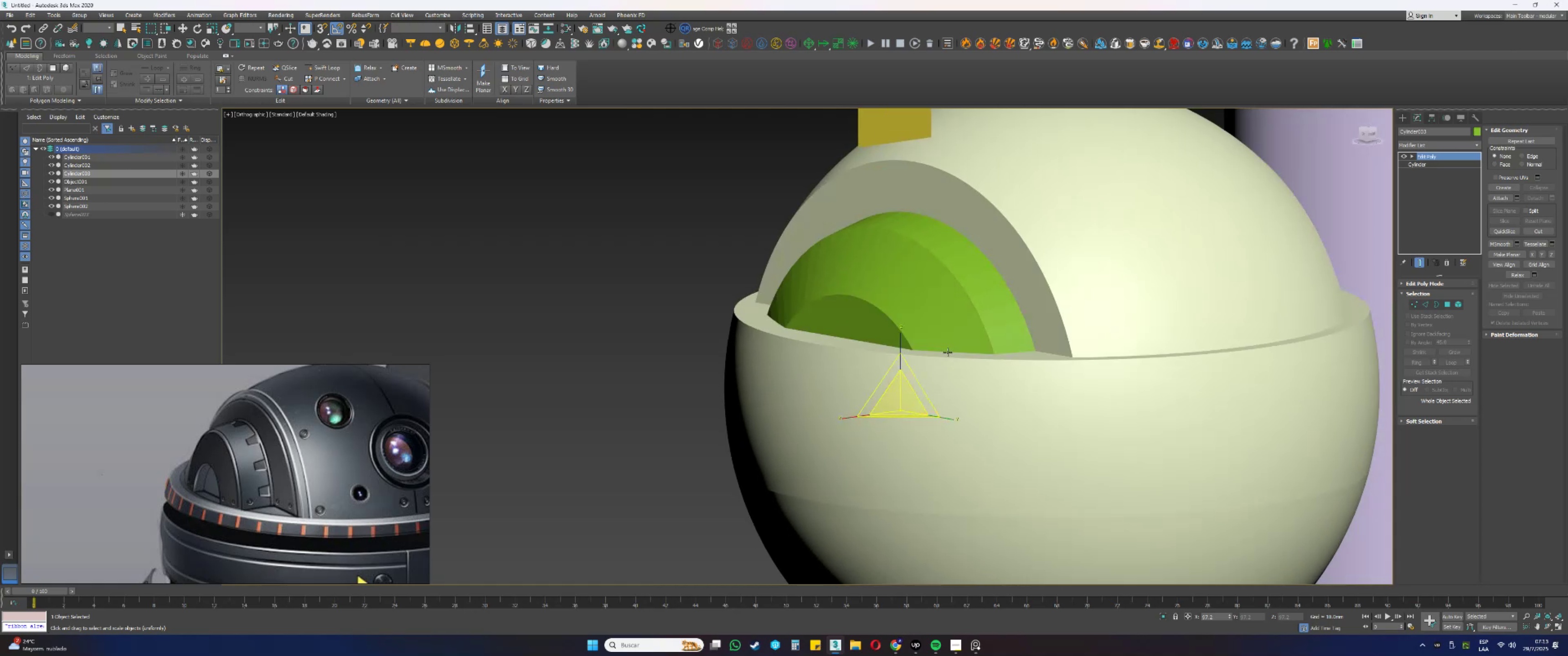 
key(F4)
 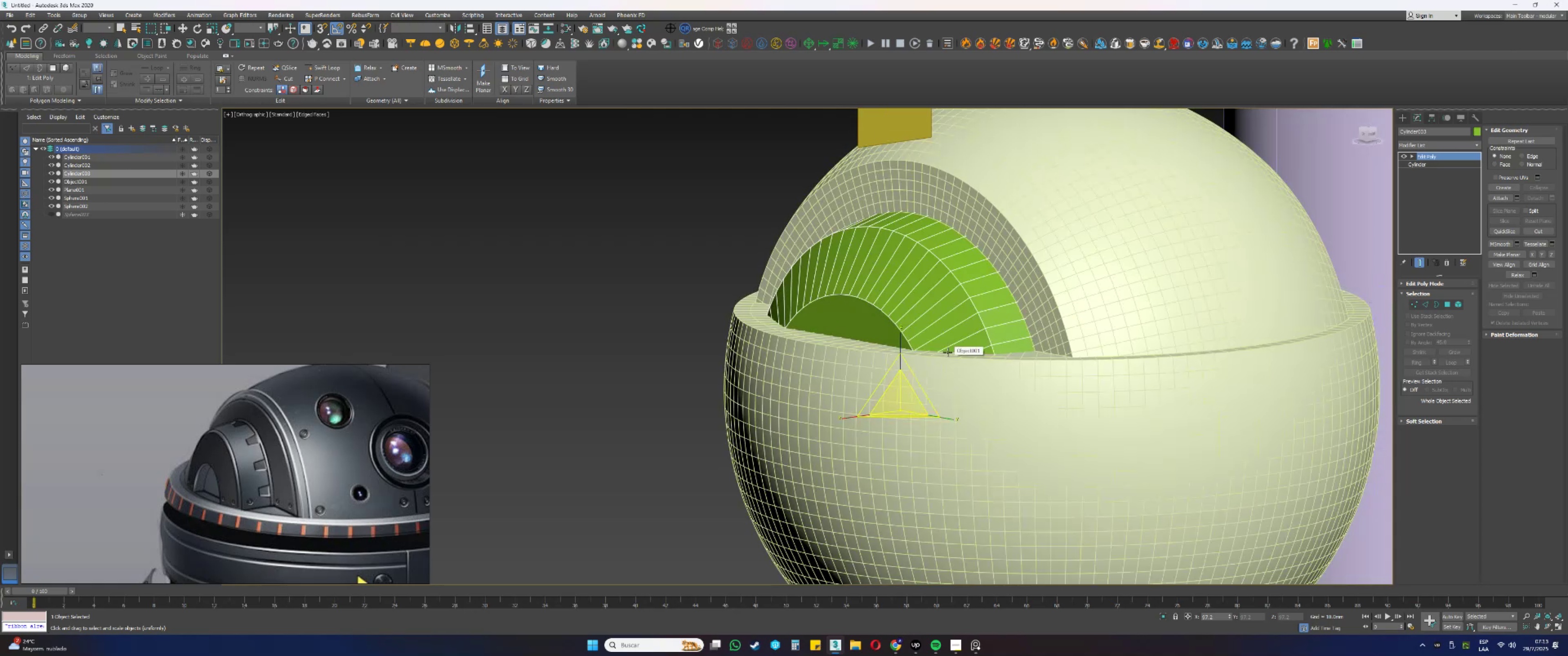 
hold_key(key=AltLeft, duration=0.37)
 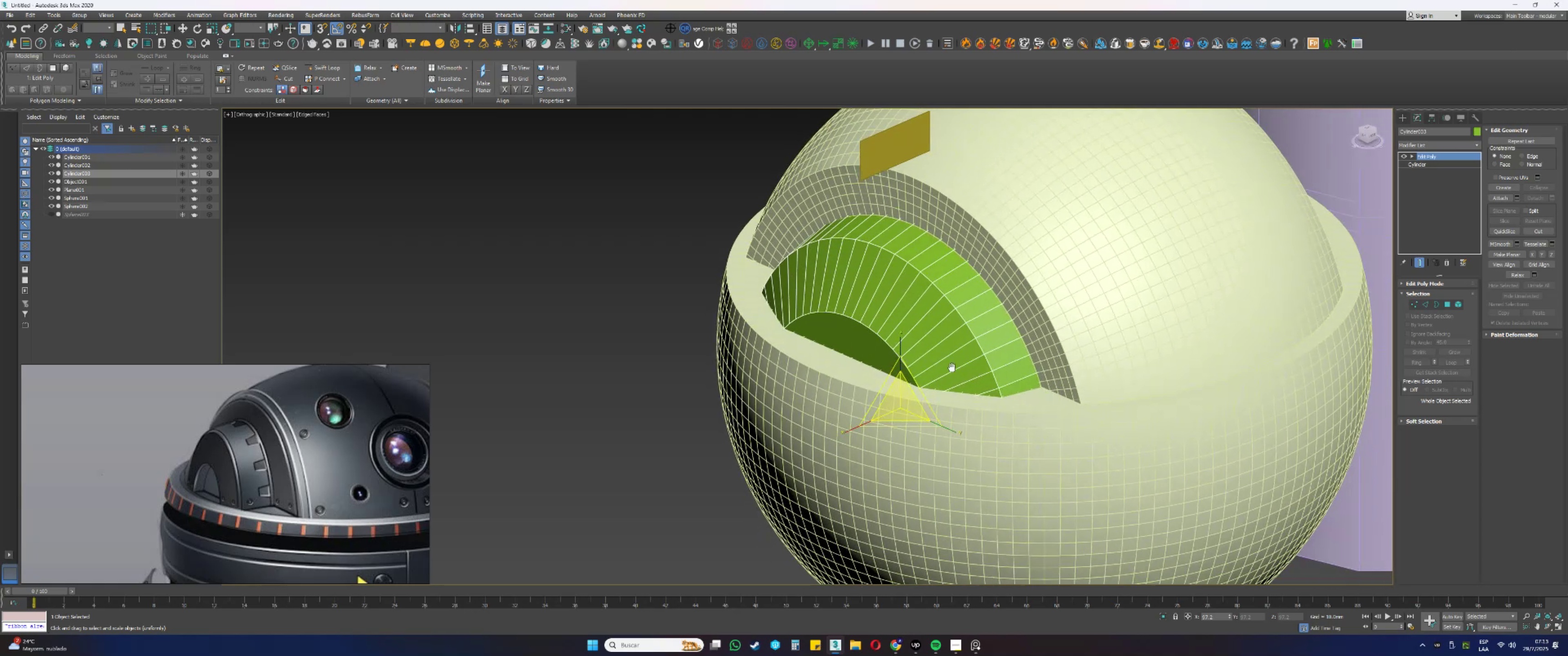 
key(4)
 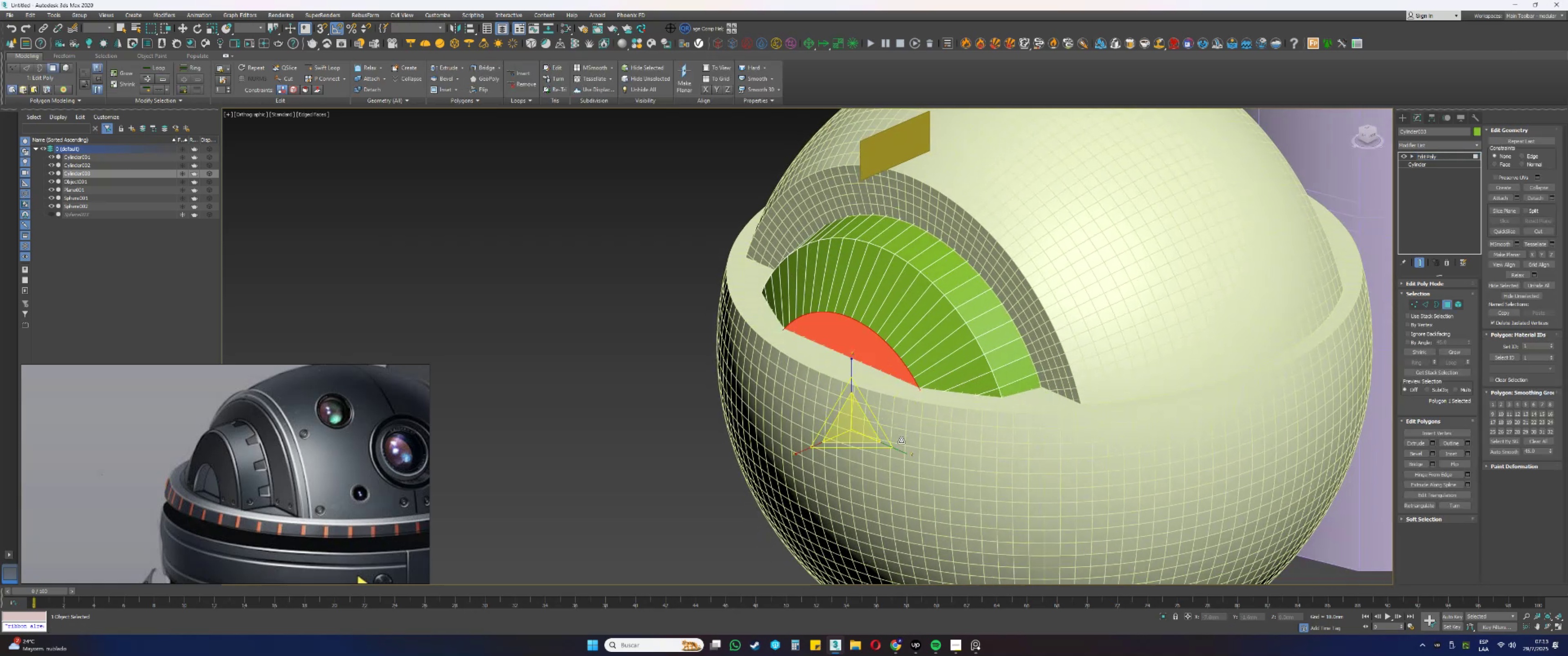 
left_click_drag(start_coordinate=[897, 451], to_coordinate=[891, 446])
 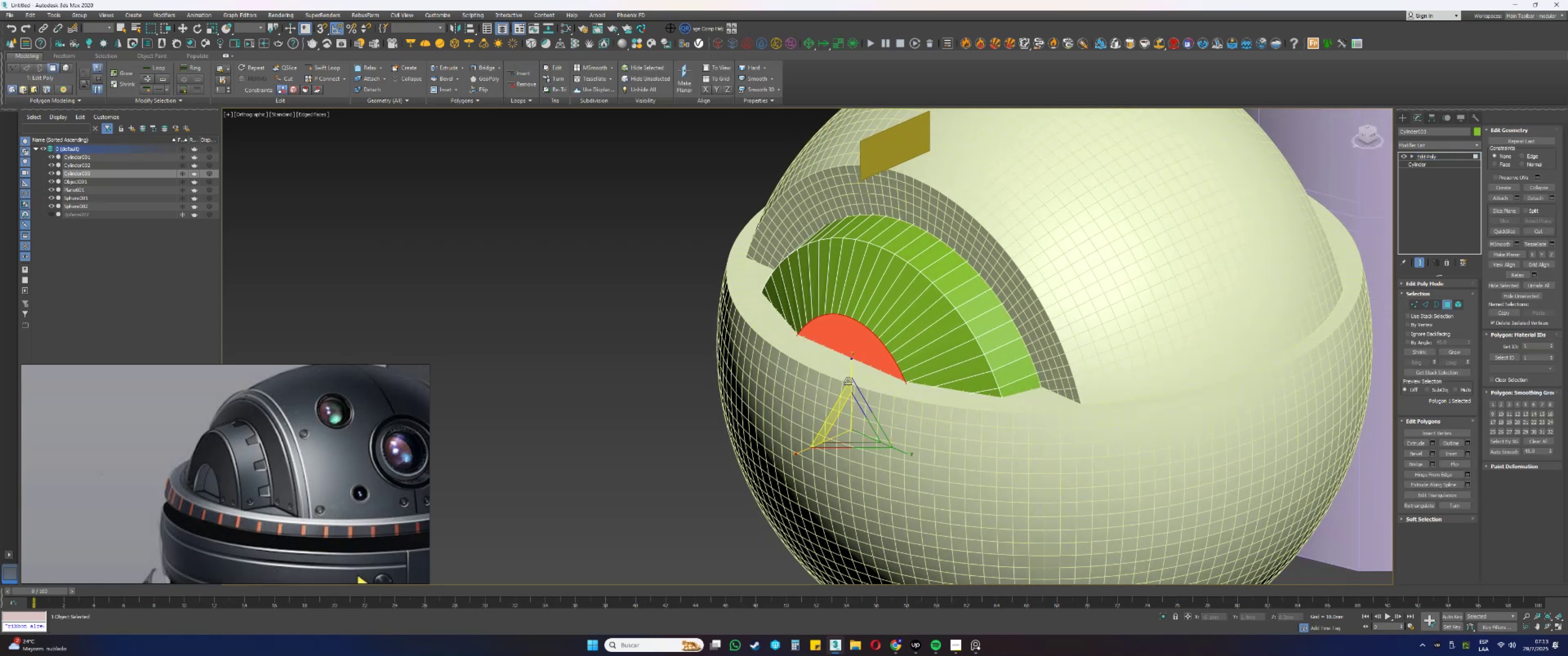 
left_click_drag(start_coordinate=[850, 371], to_coordinate=[851, 366])
 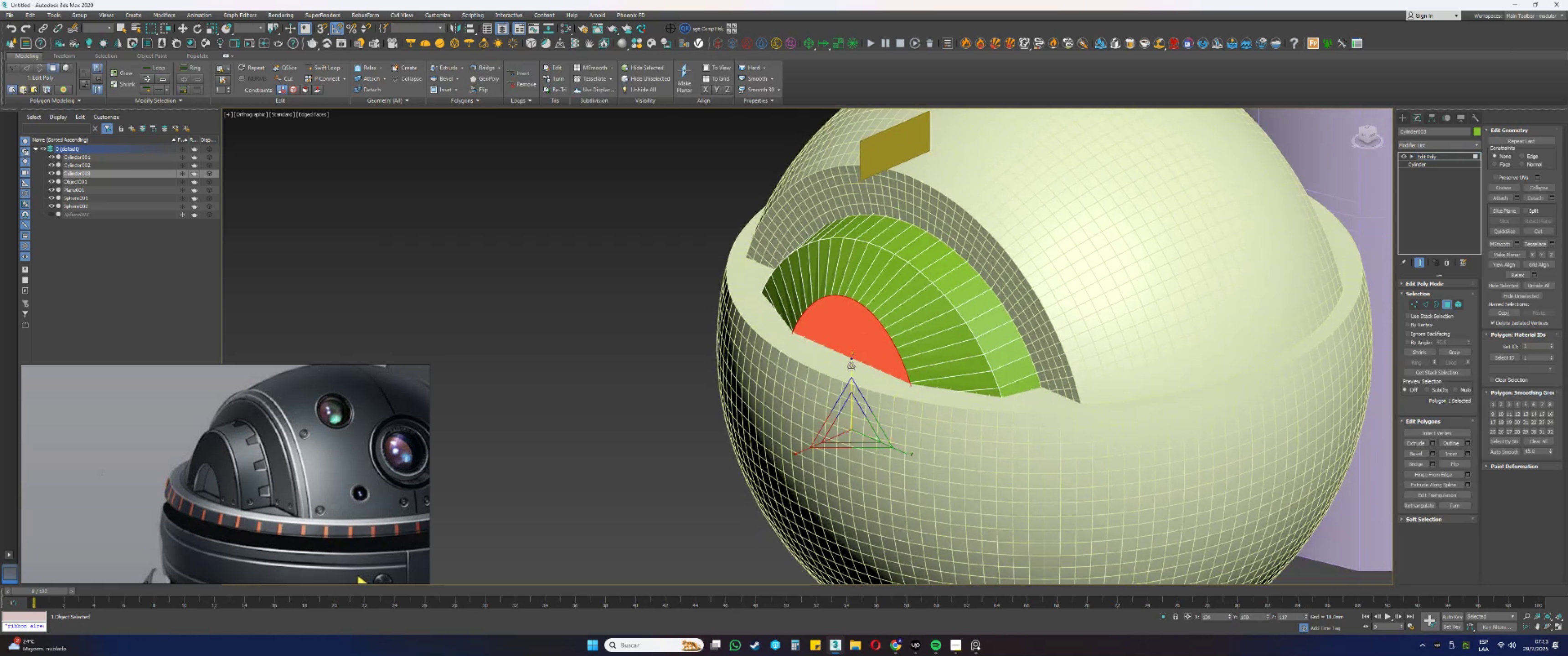 
hold_key(key=AltLeft, duration=1.5)
 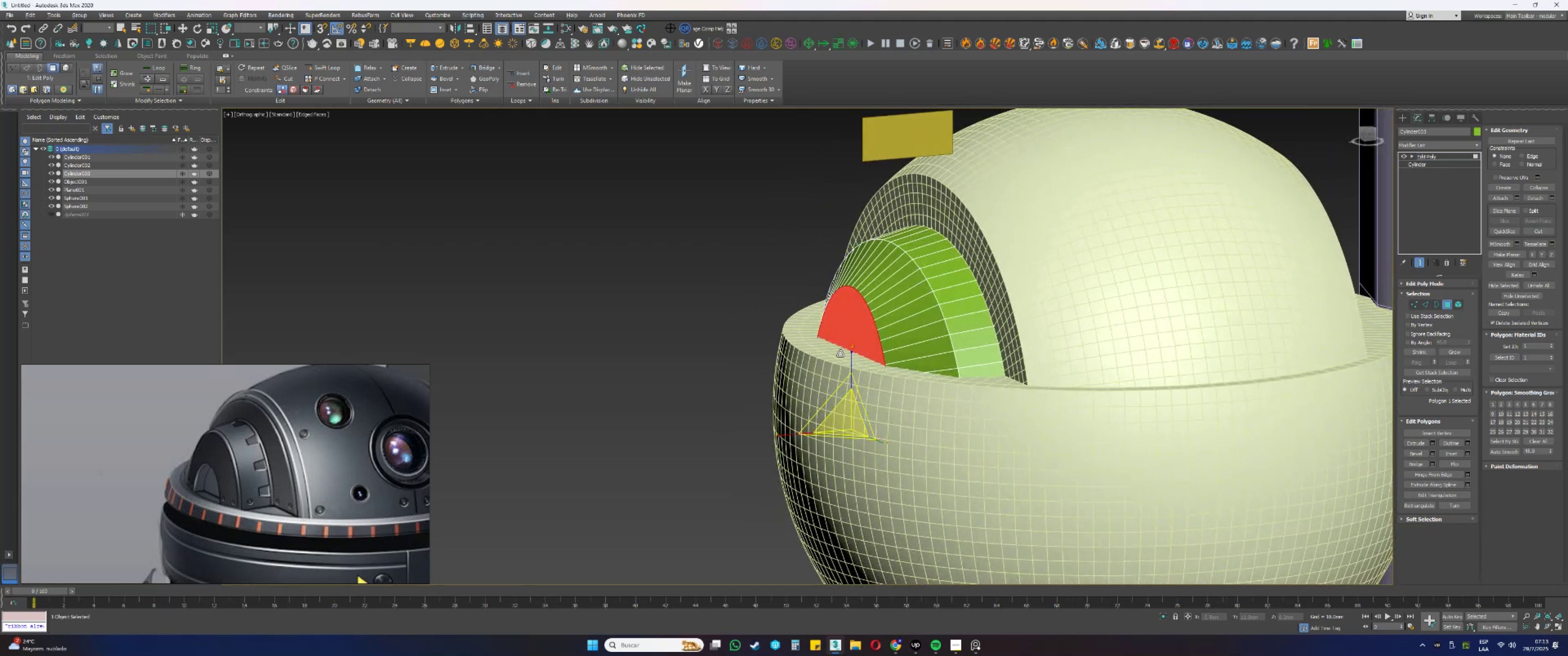 
hold_key(key=AltLeft, duration=0.98)
 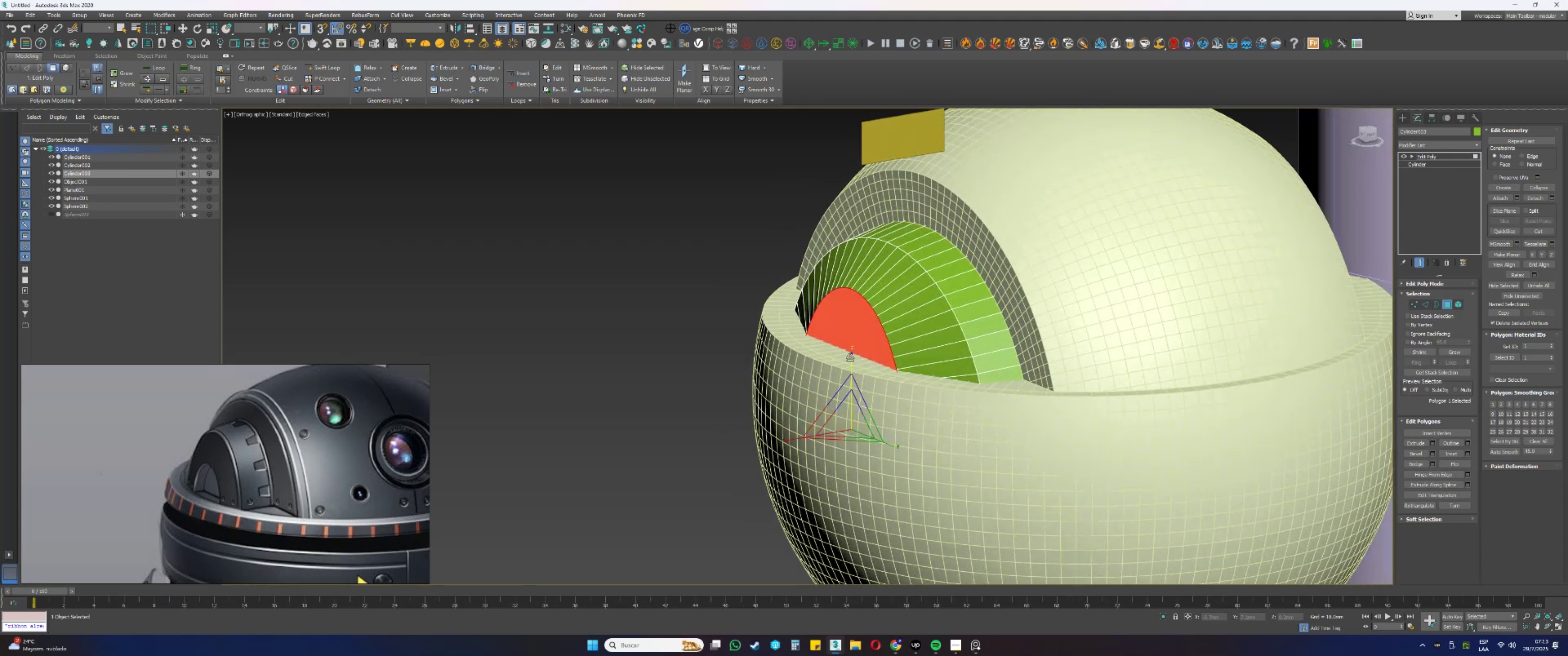 
hold_key(key=AltLeft, duration=0.51)
 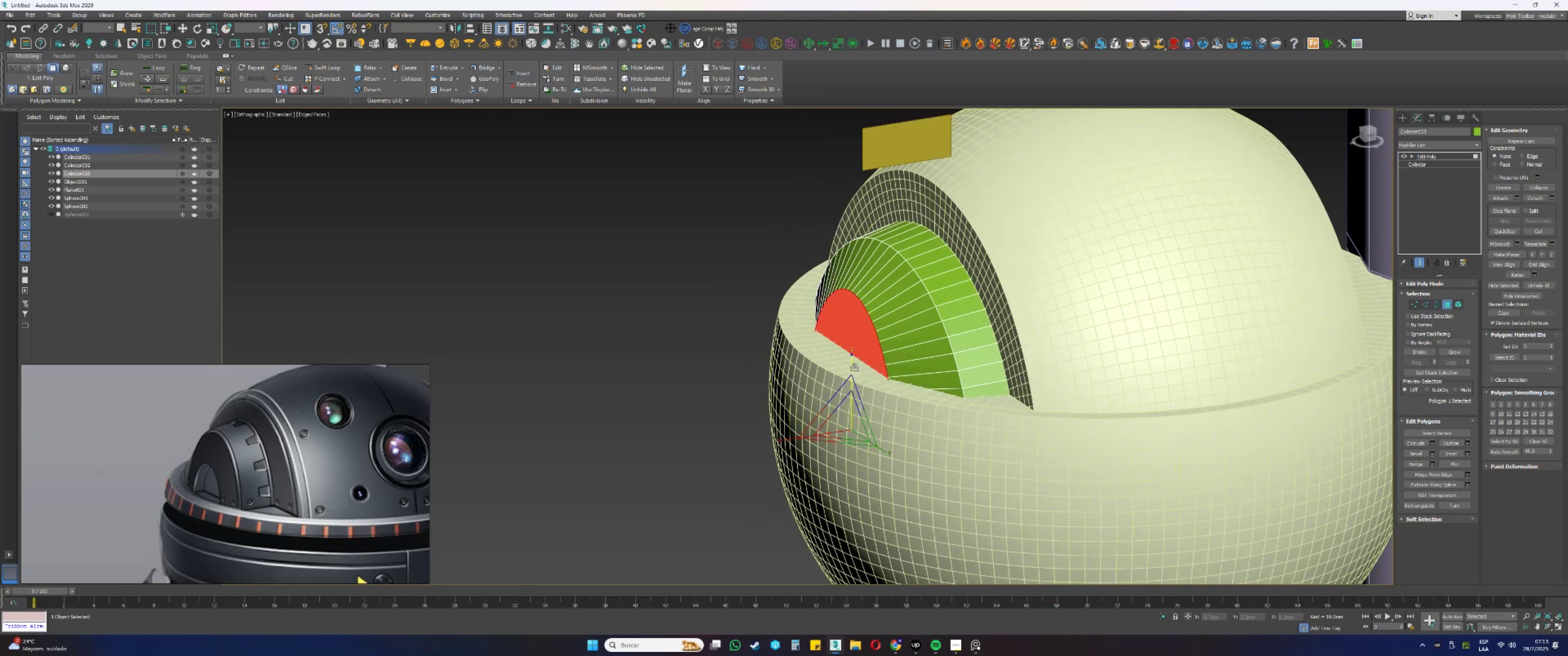 
key(Control+Z)
 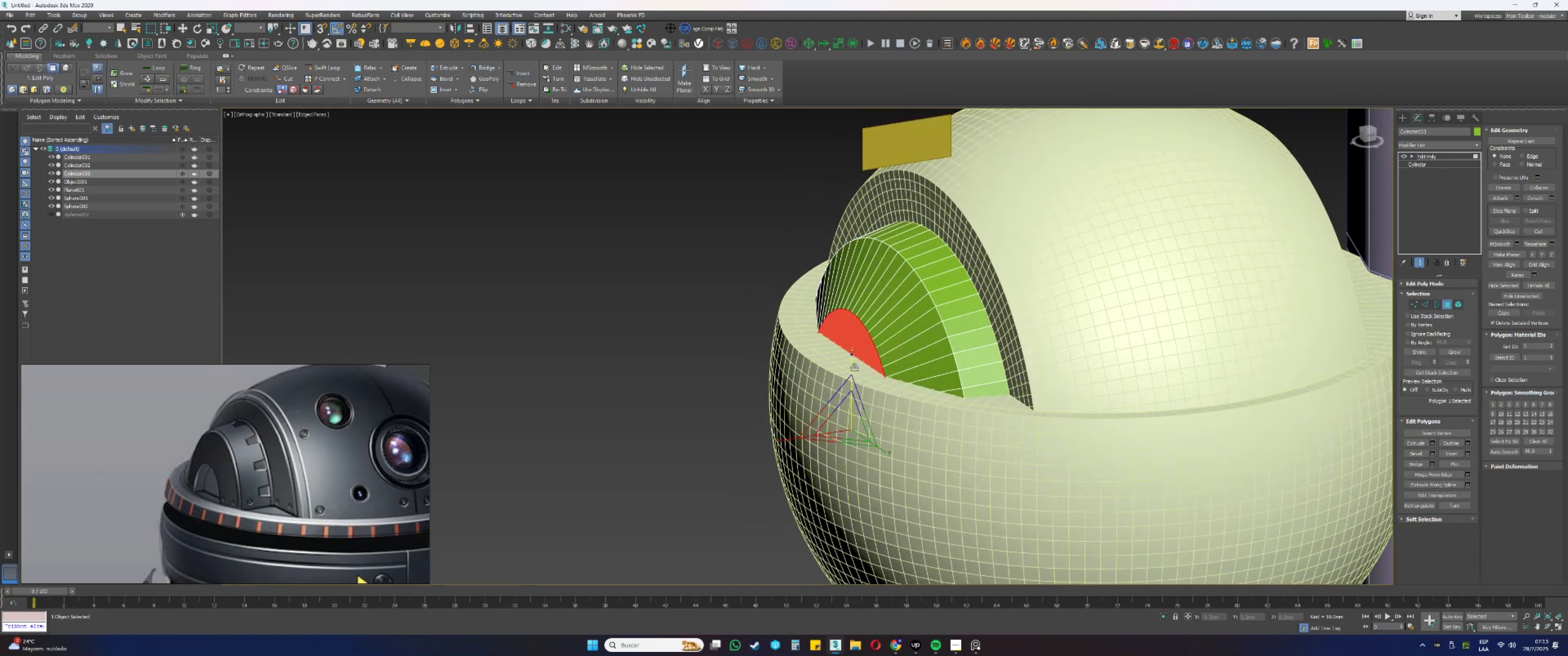 
key(Control+Z)
 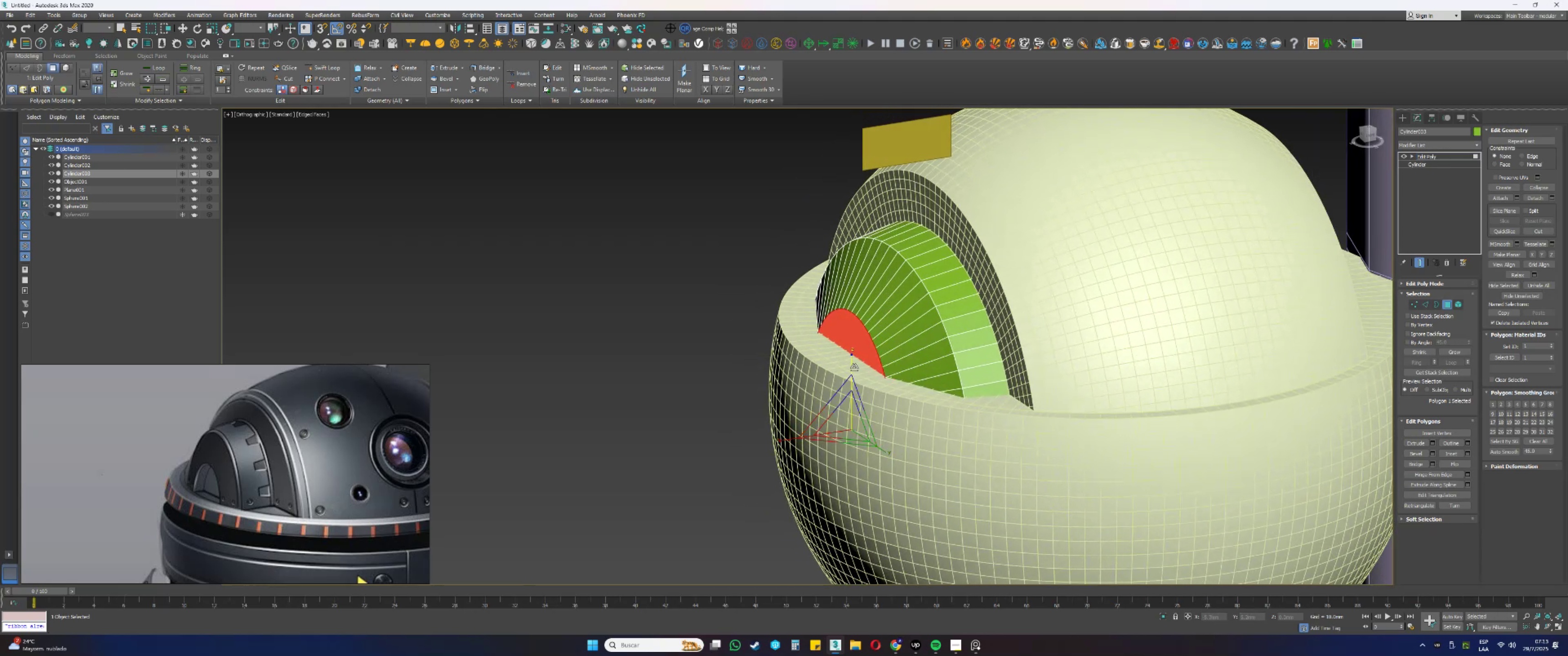 
key(Control+ControlLeft)
 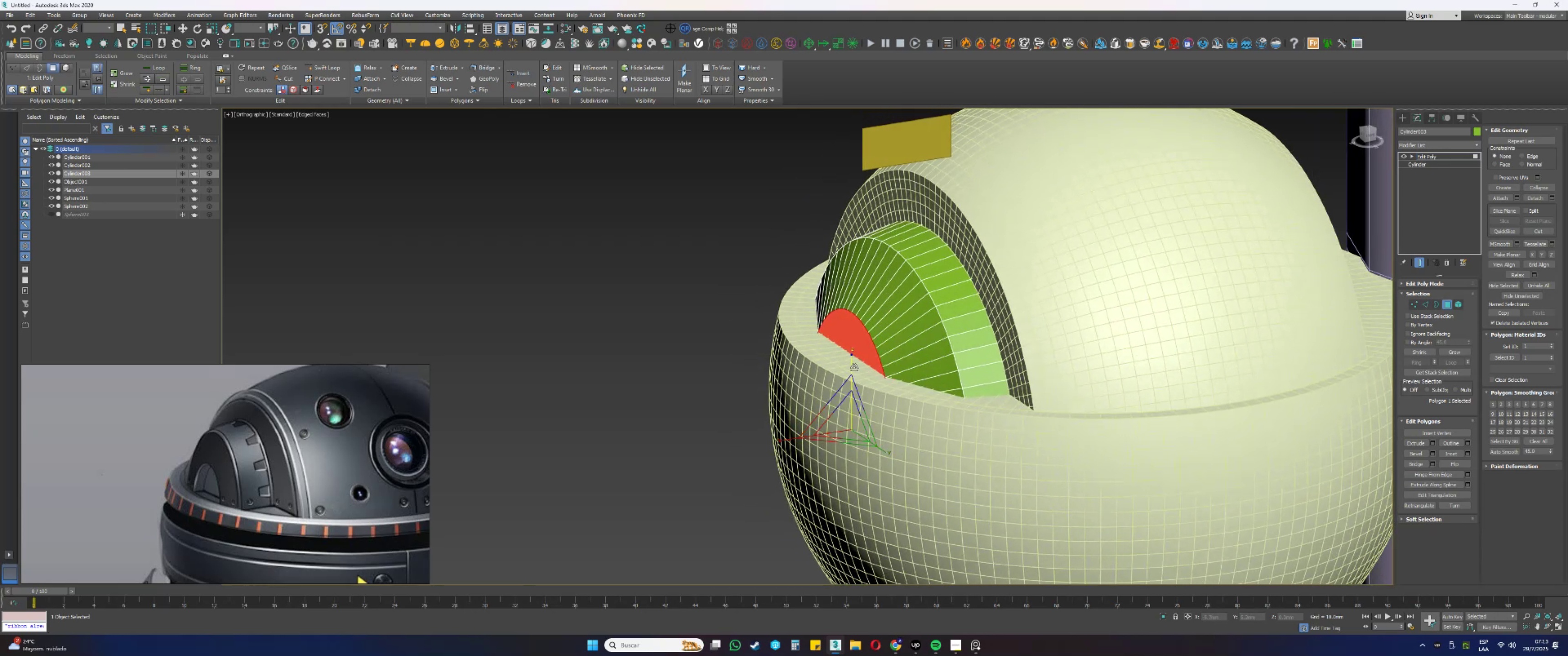 
key(Control+Z)
 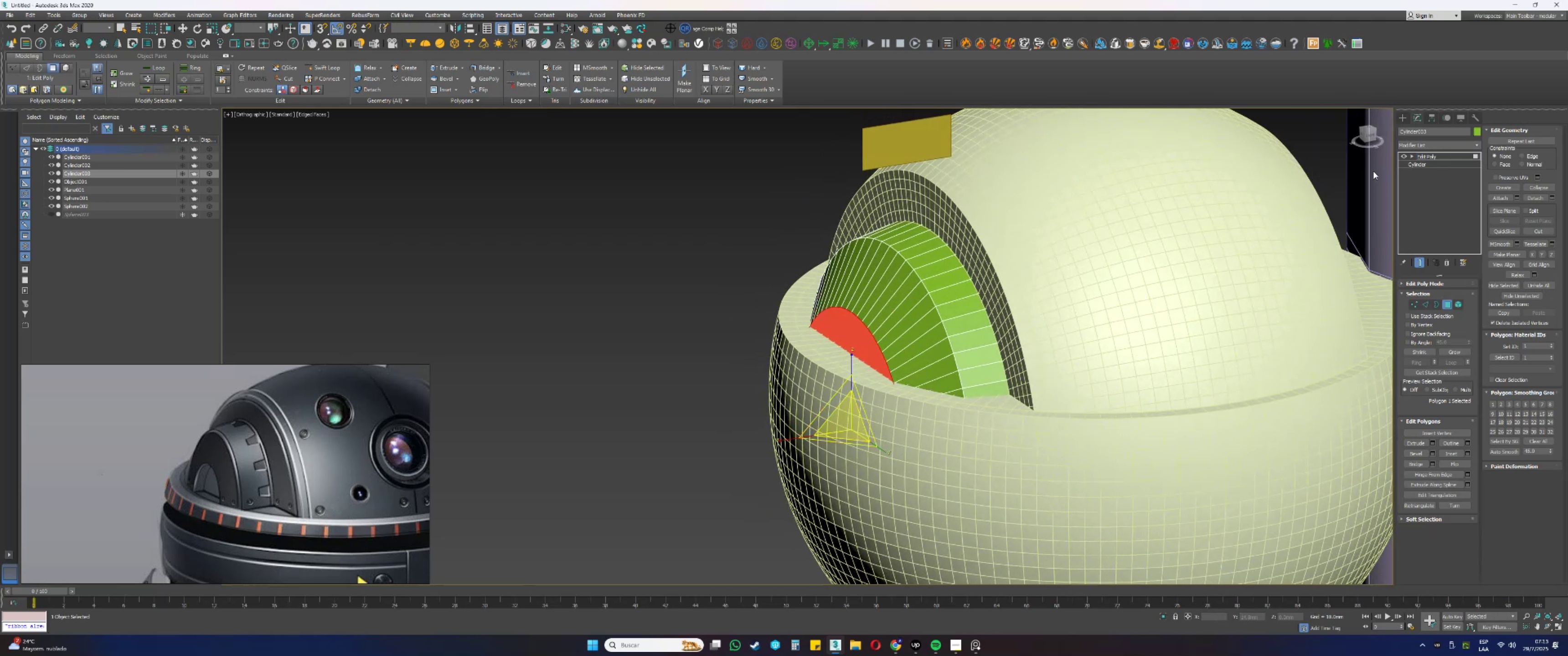 
left_click_drag(start_coordinate=[1420, 147], to_coordinate=[1423, 147])
 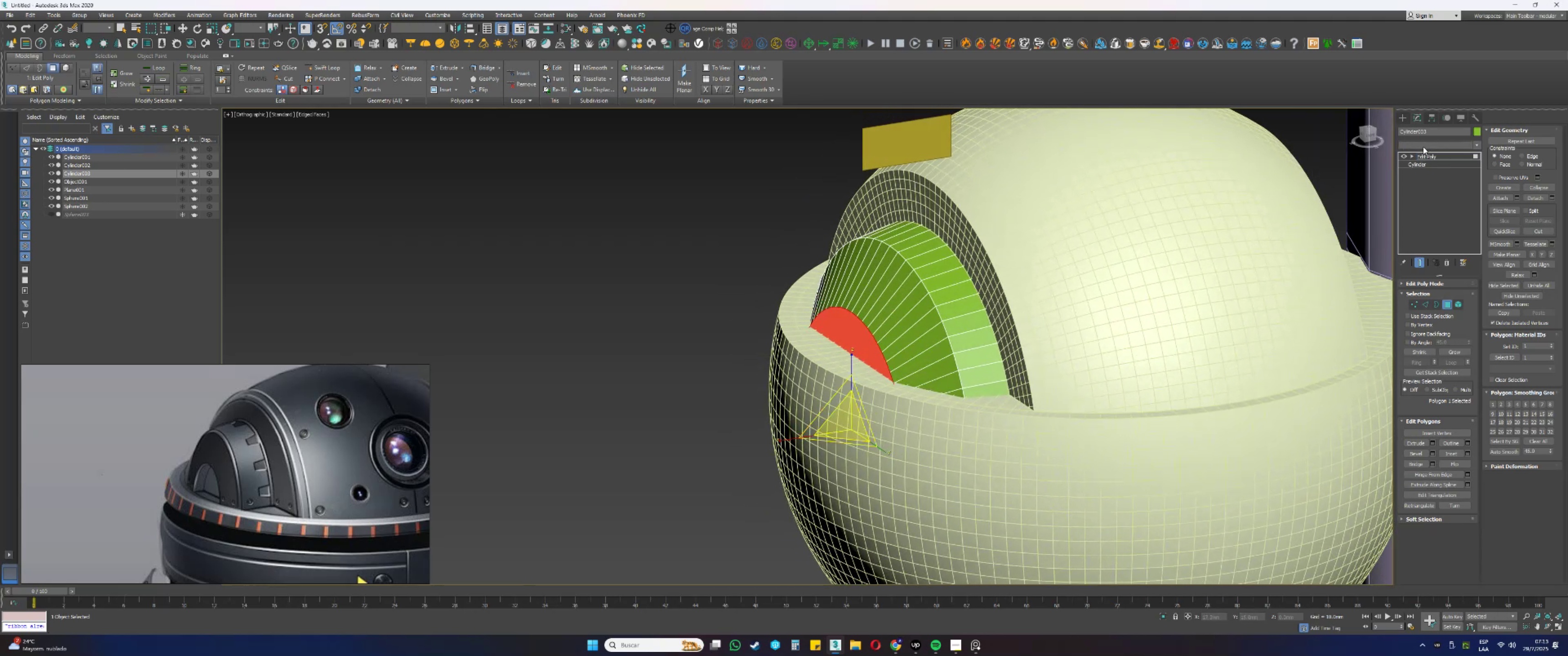 
key(E)
 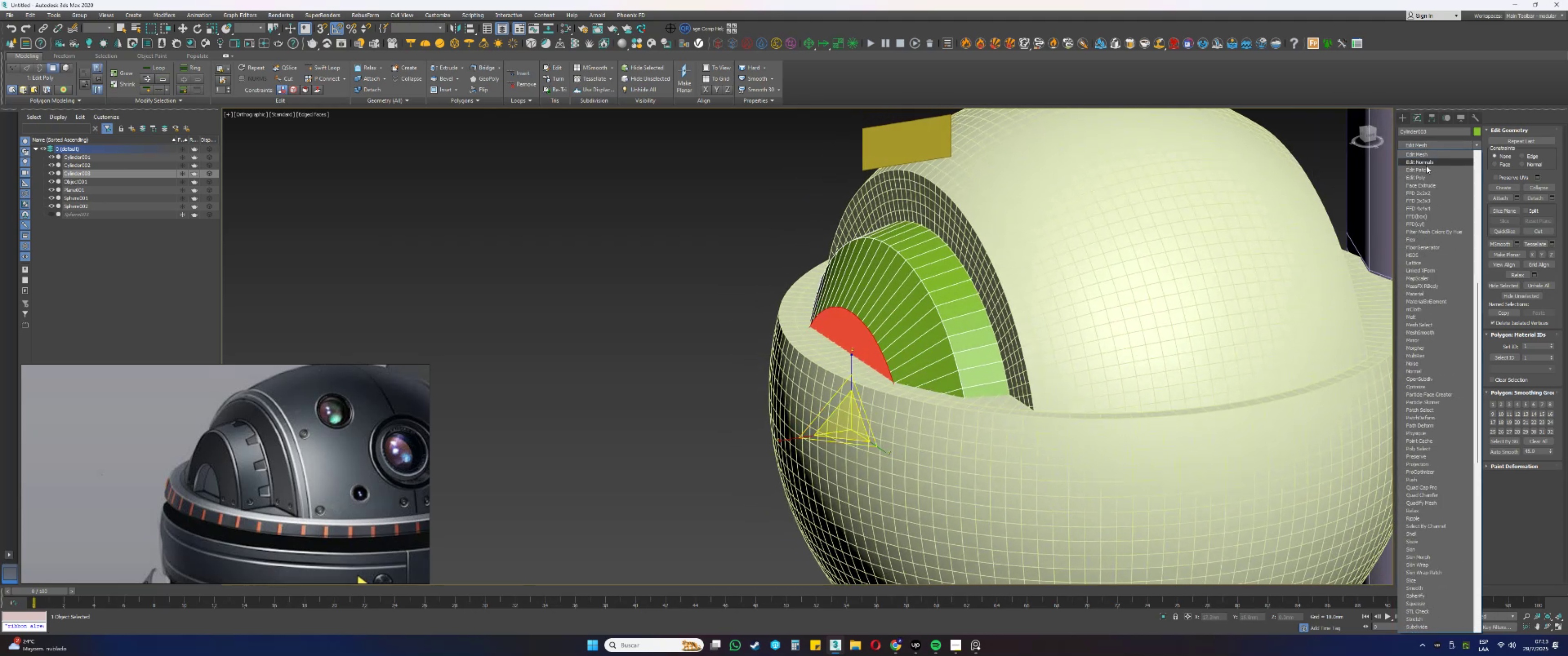 
left_click([1416, 176])
 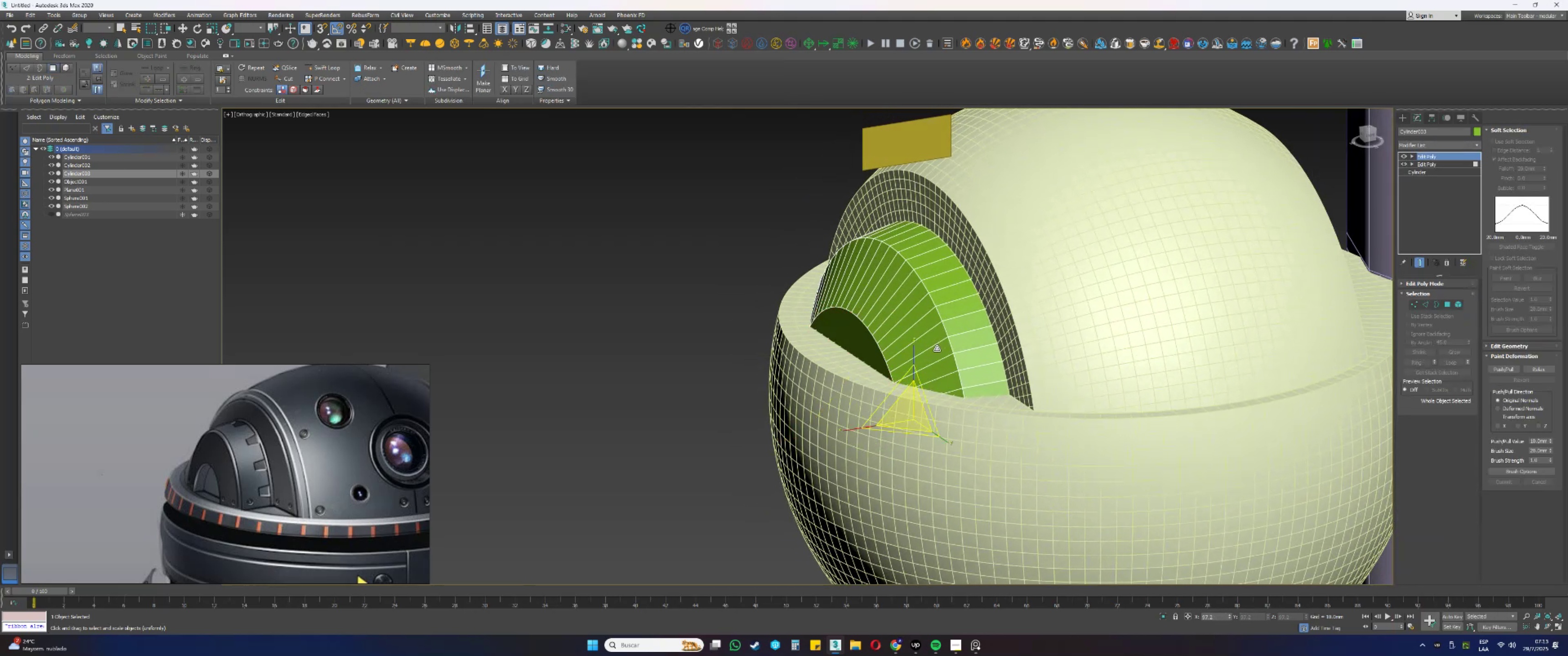 
type(r4rrr)
 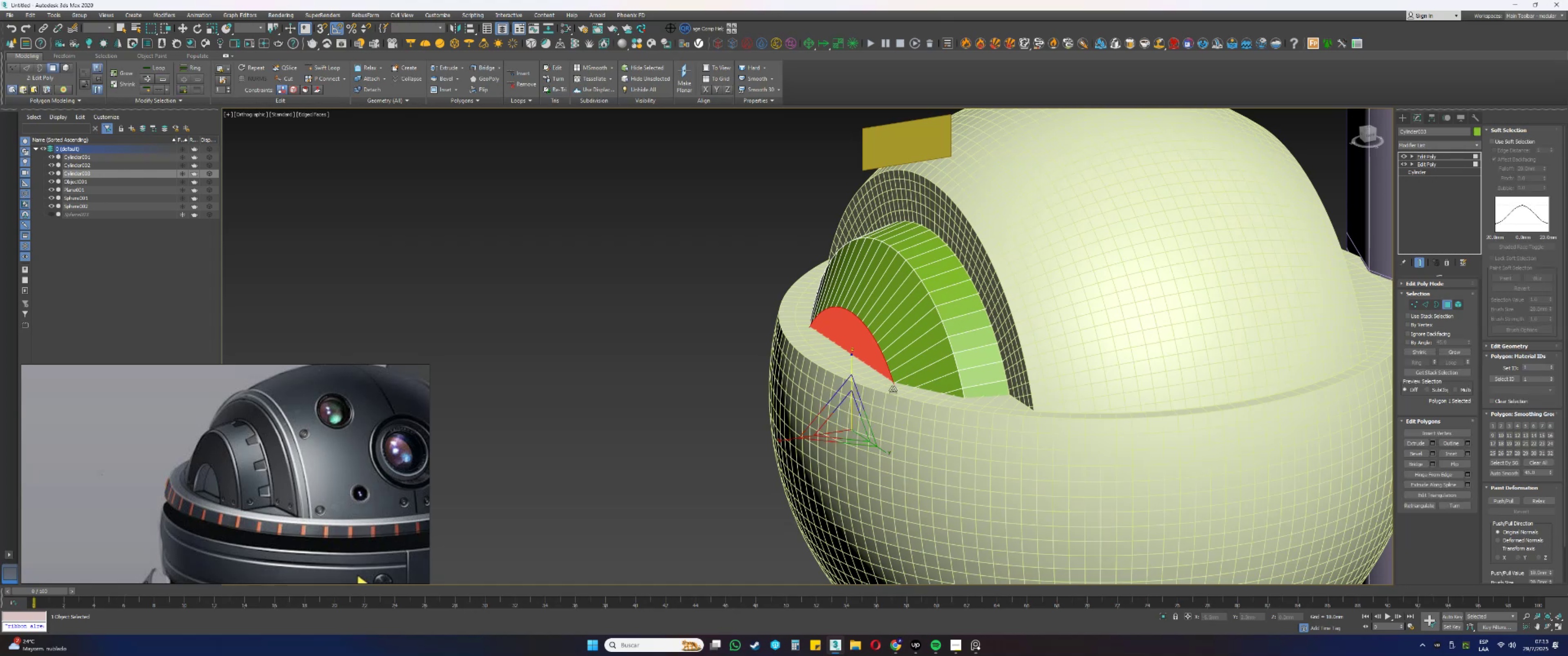 
key(Alt+AltLeft)
 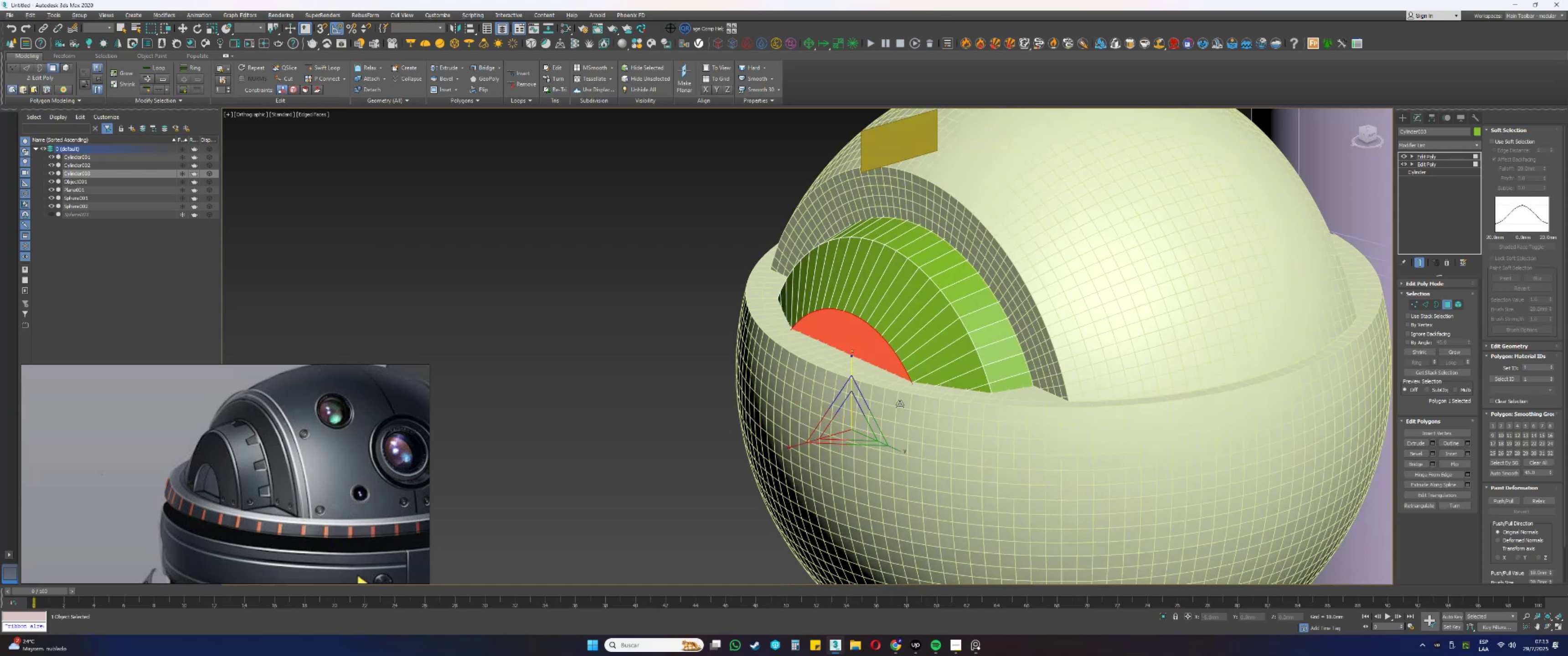 
type(rrr)
 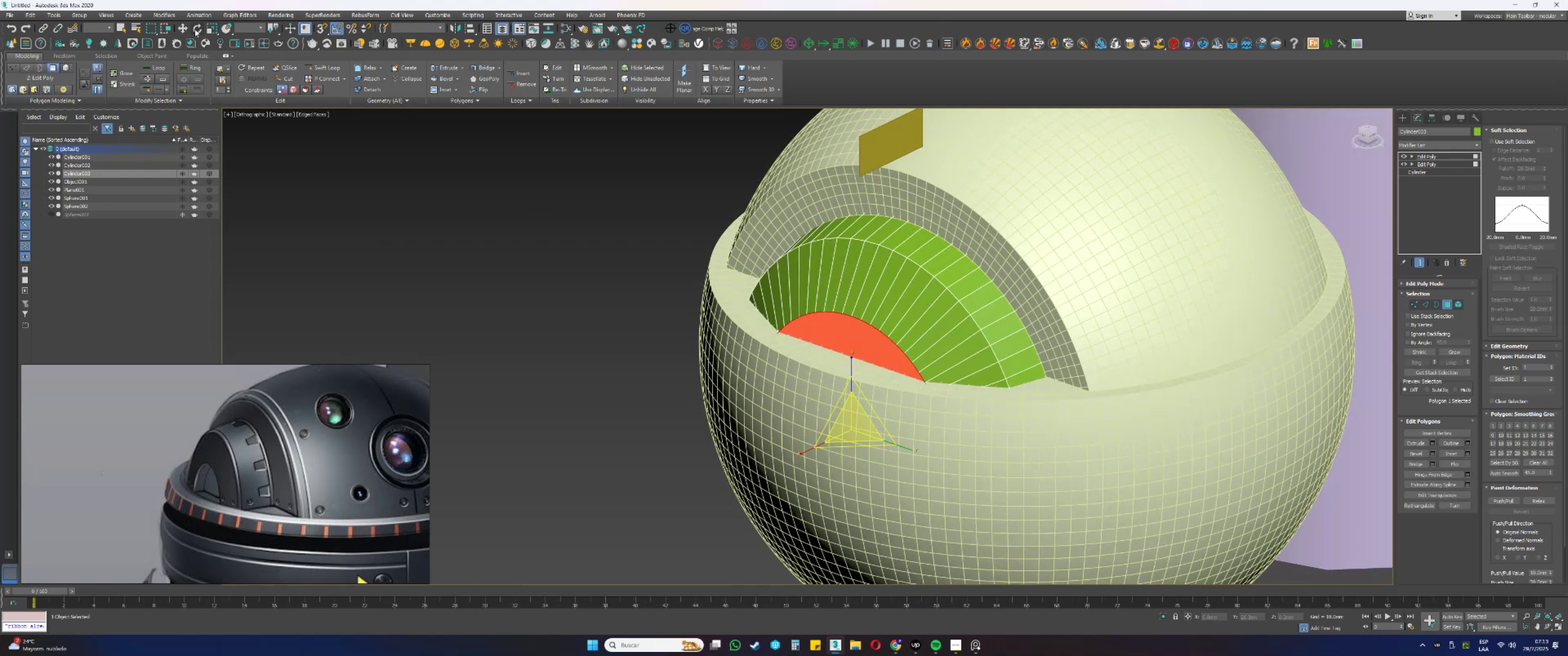 
left_click_drag(start_coordinate=[212, 28], to_coordinate=[213, 43])
 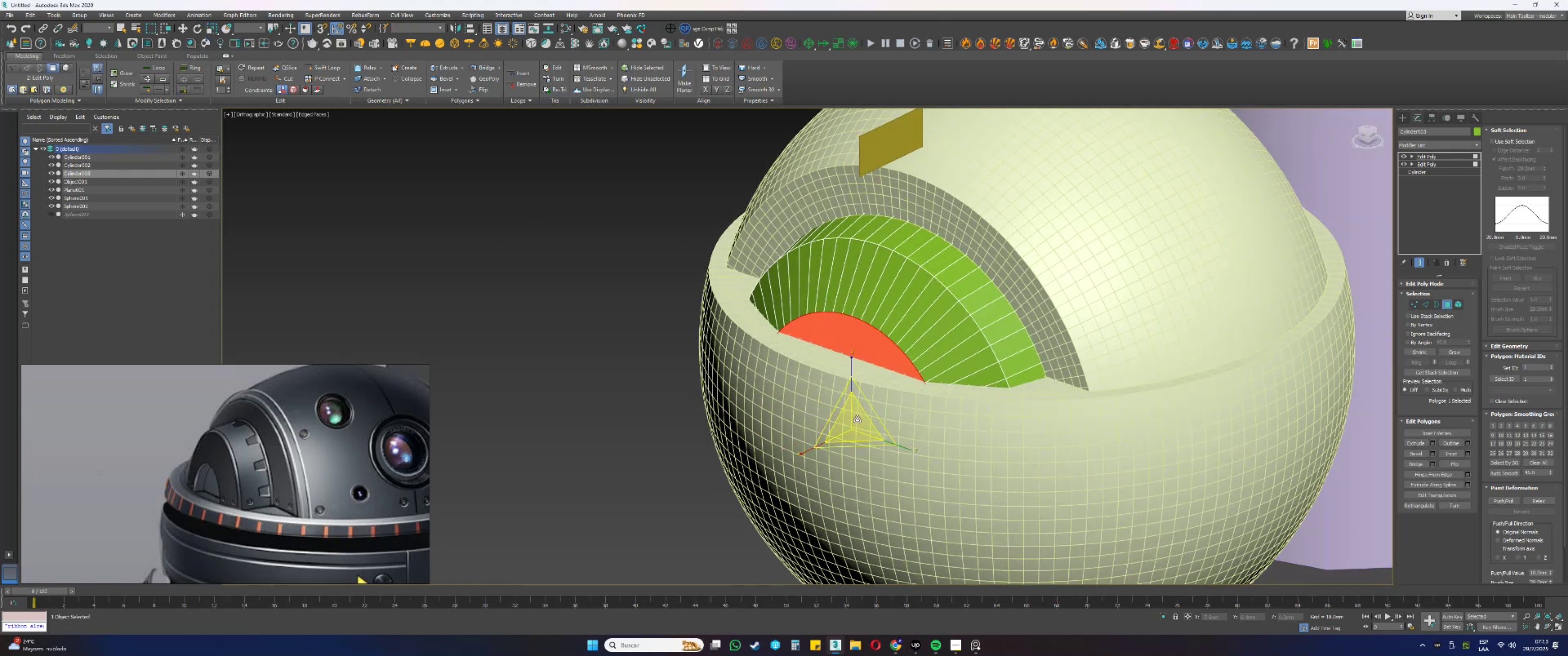 
left_click_drag(start_coordinate=[906, 447], to_coordinate=[898, 448])
 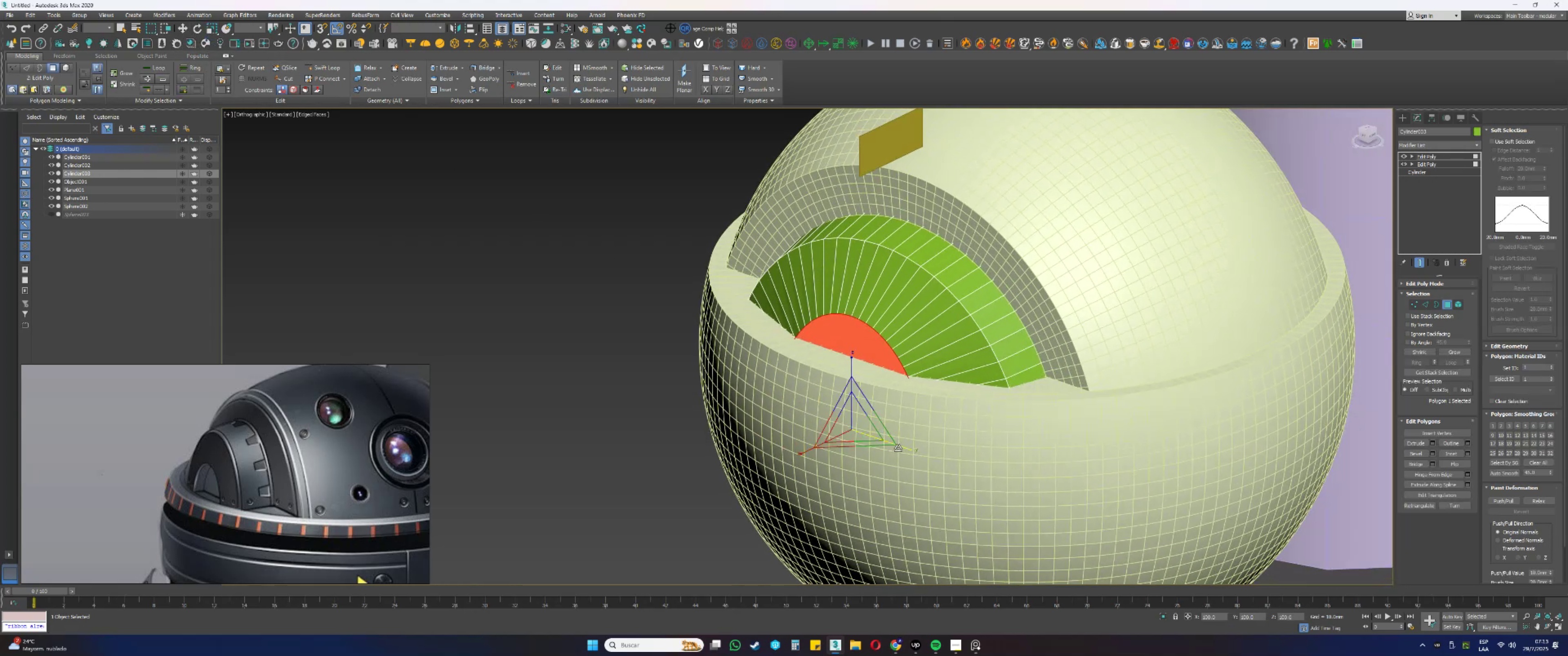 
hold_key(key=AltLeft, duration=0.3)
 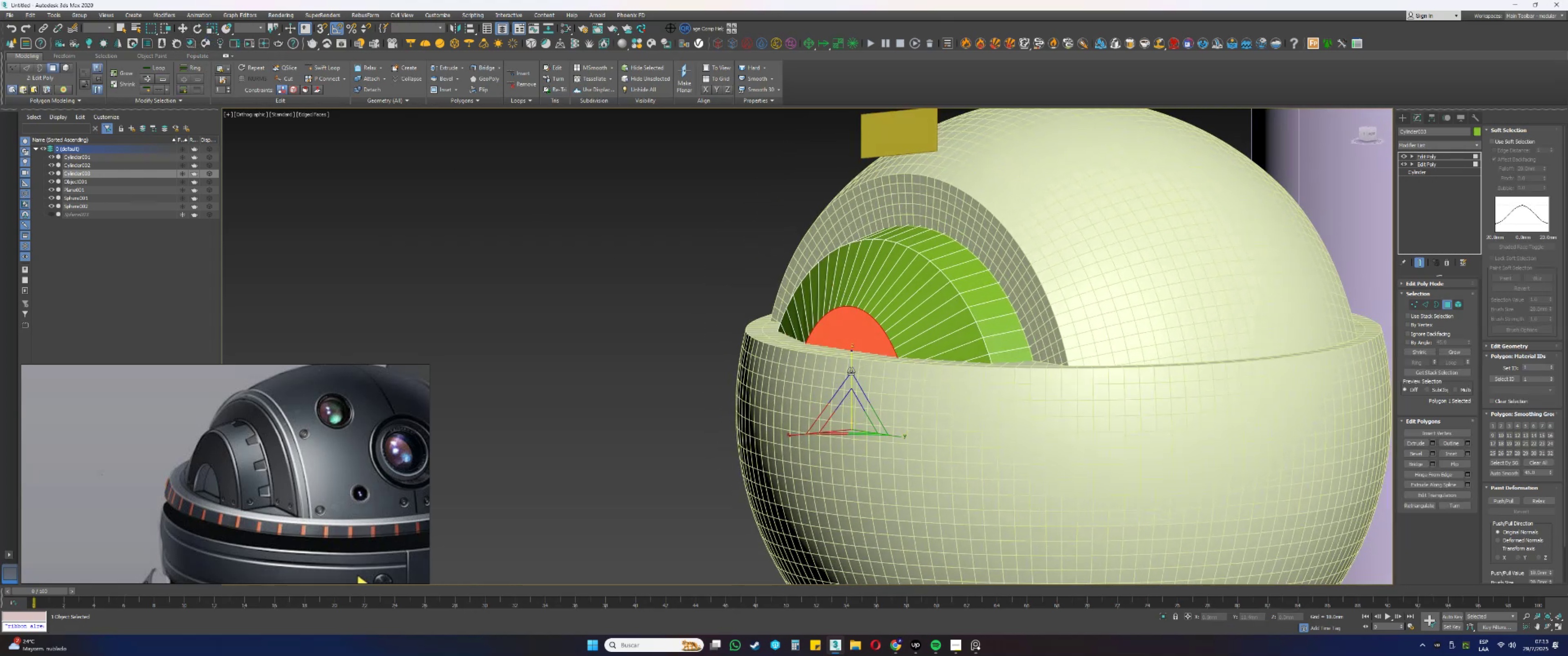 
left_click_drag(start_coordinate=[851, 368], to_coordinate=[850, 362])
 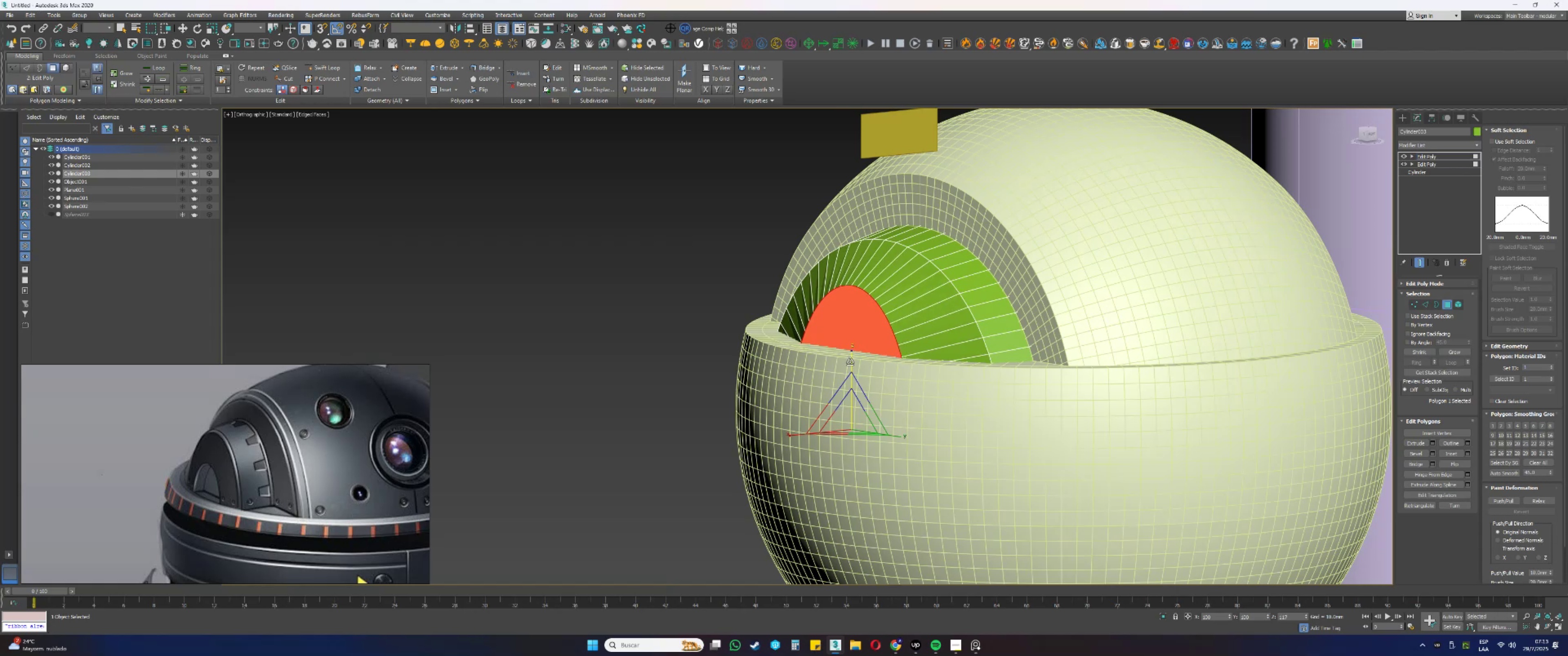 
hold_key(key=AltLeft, duration=1.48)
 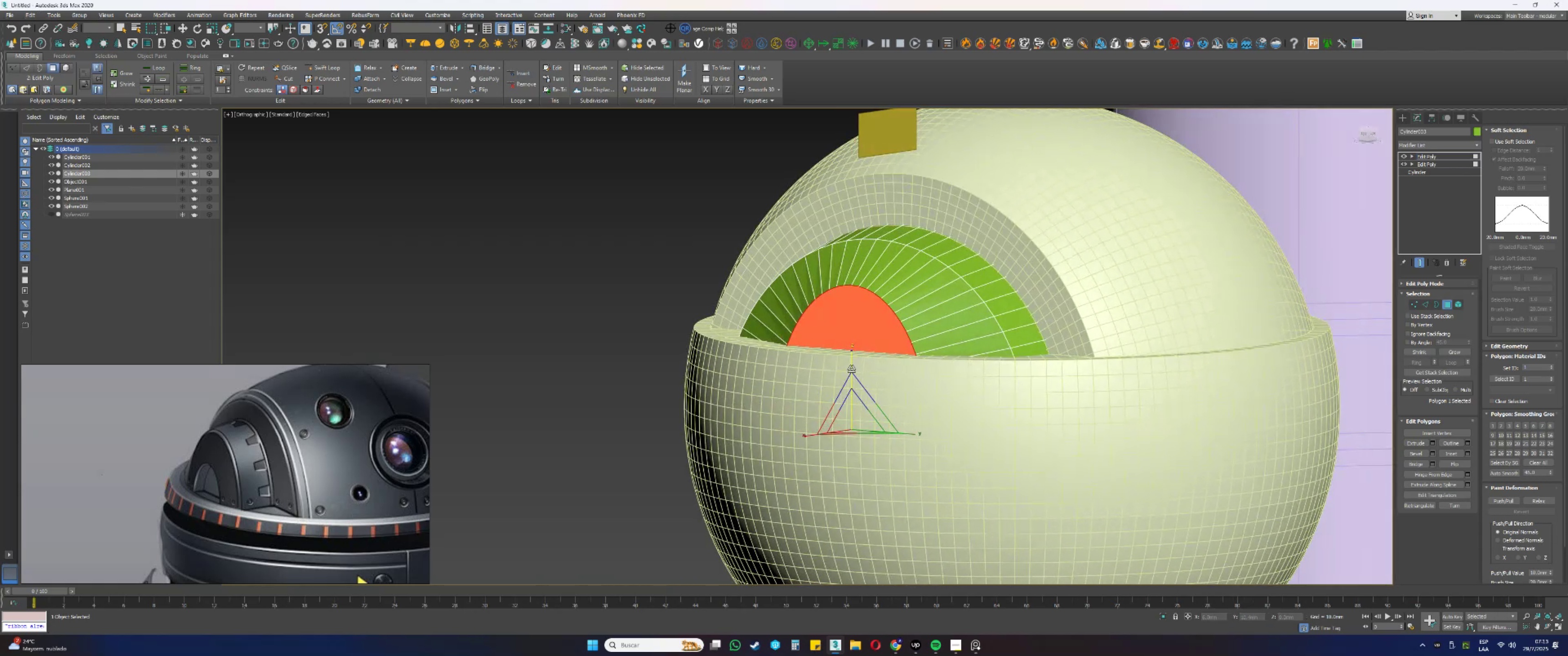 
left_click_drag(start_coordinate=[851, 367], to_coordinate=[849, 366])
 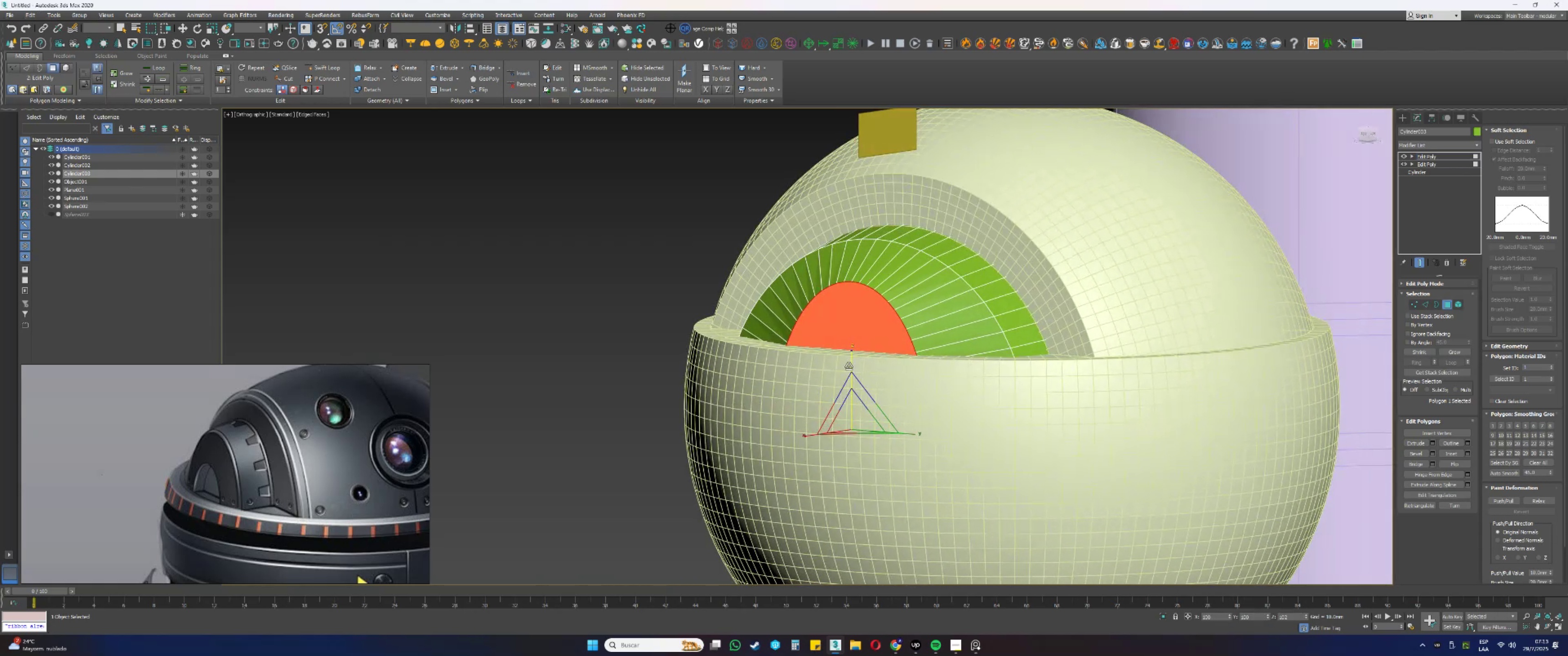 
hold_key(key=AltLeft, duration=1.52)
 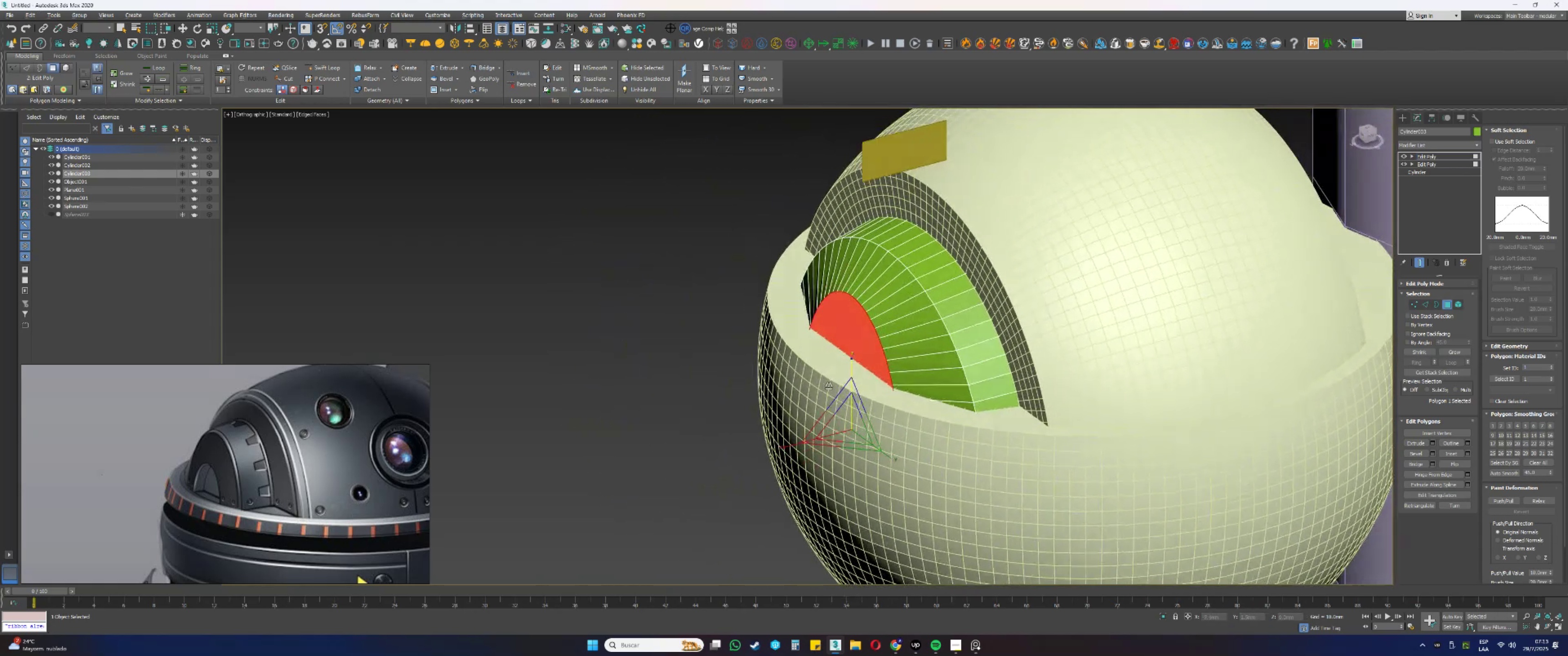 
hold_key(key=AltLeft, duration=0.65)
 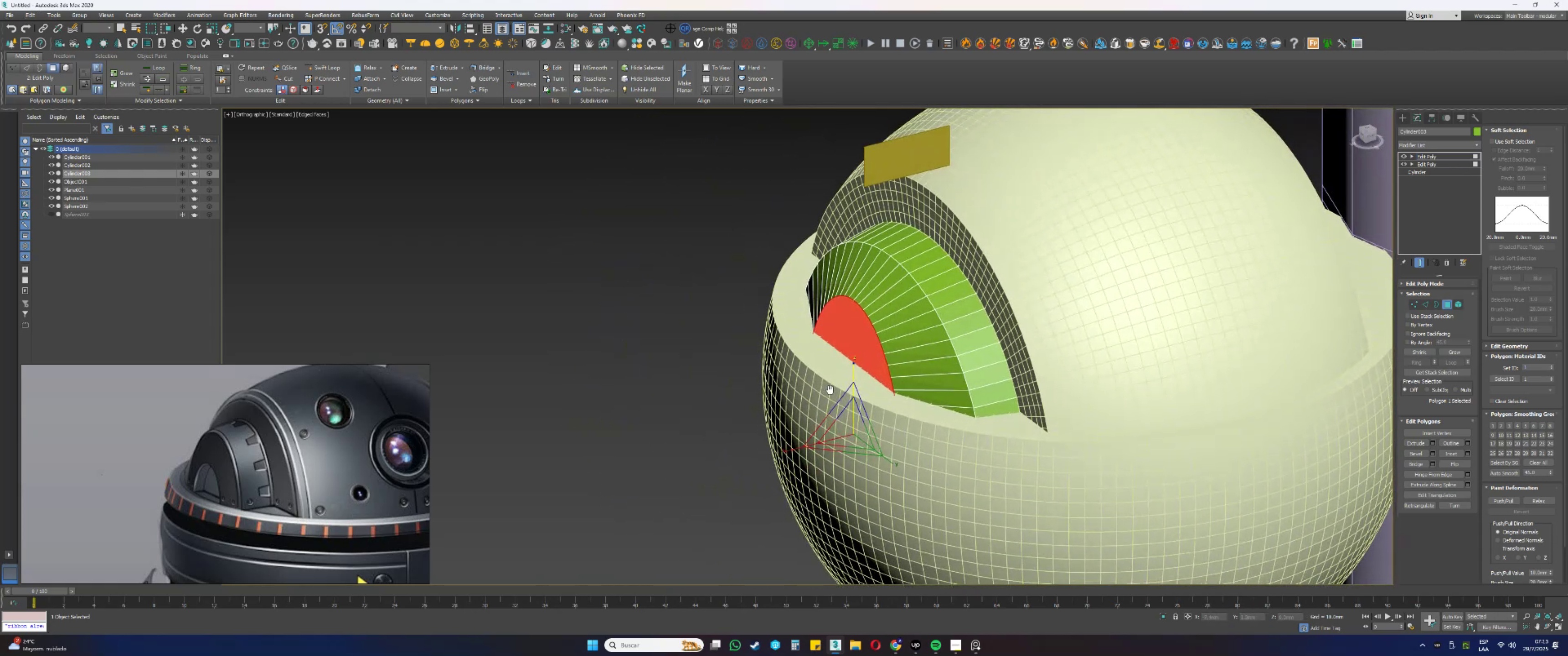 
hold_key(key=AltLeft, duration=1.53)
 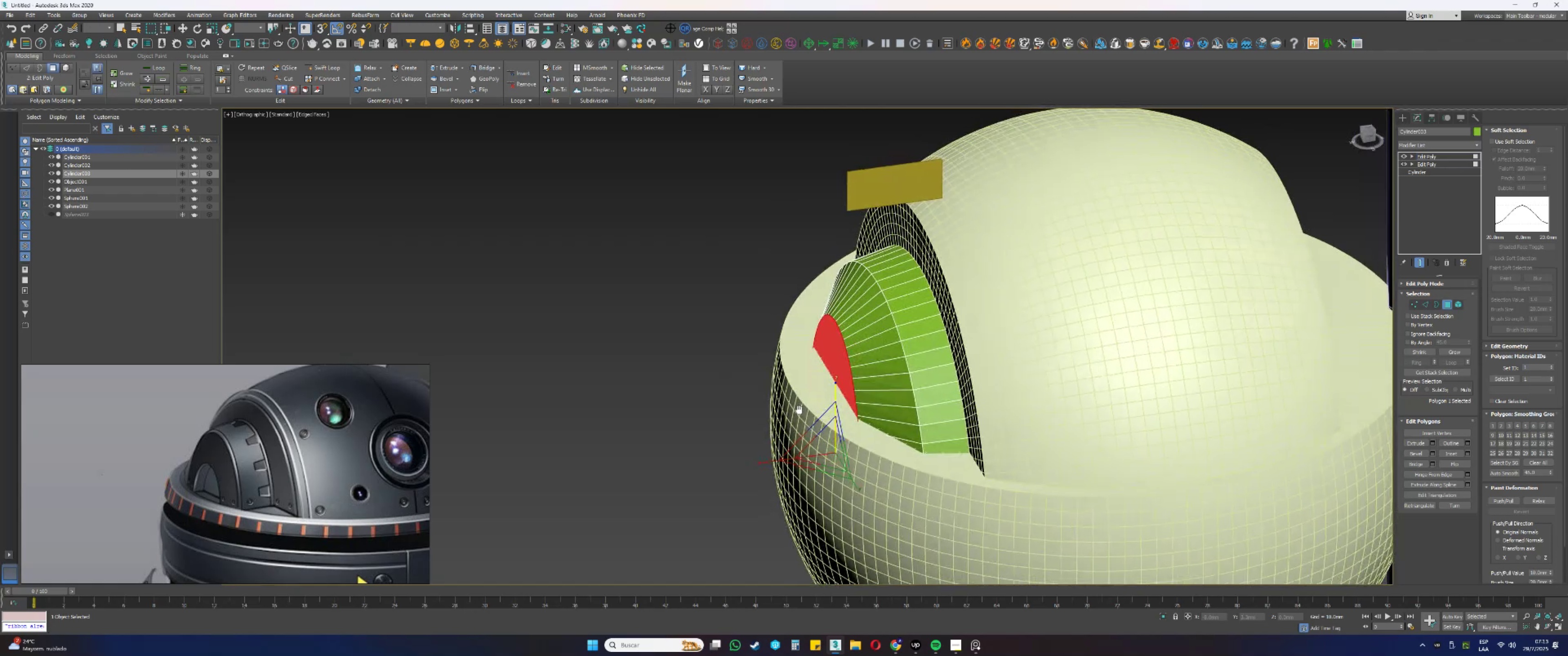 
hold_key(key=AltLeft, duration=0.71)
 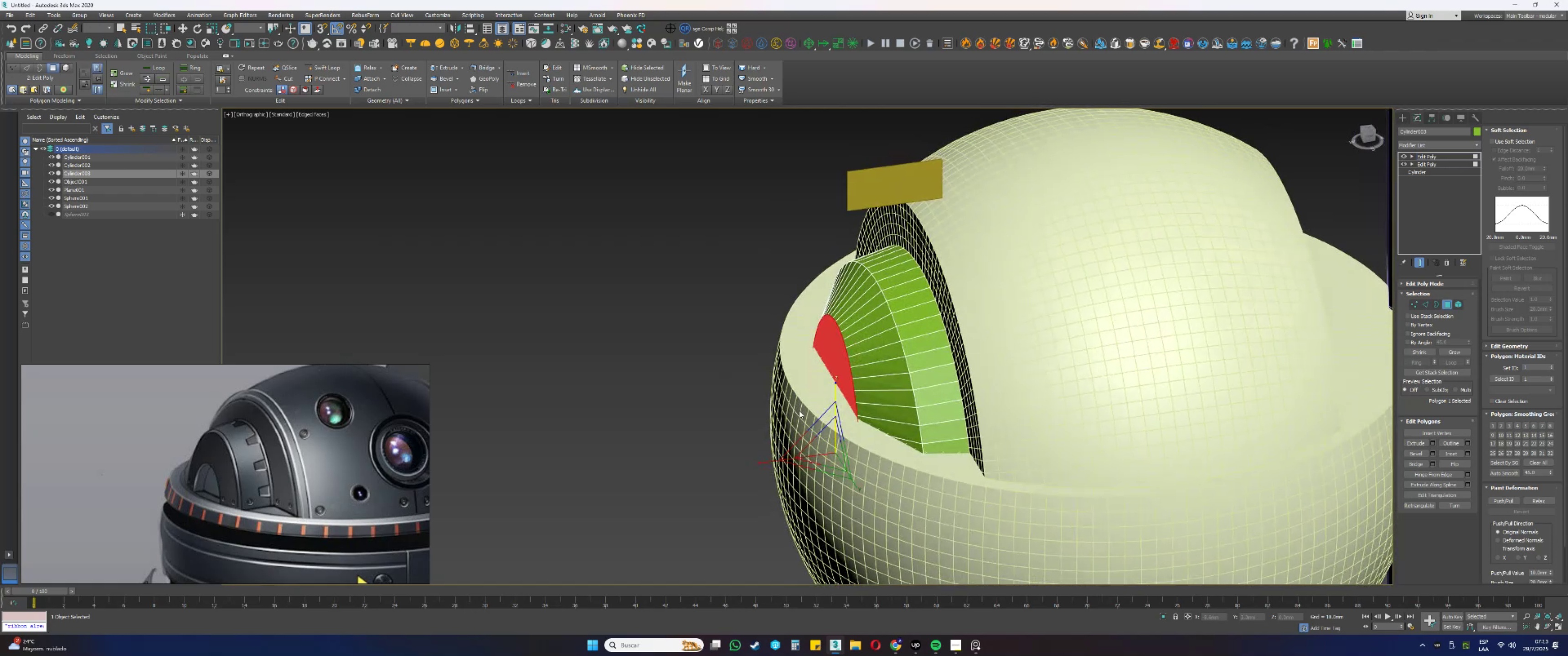 
hold_key(key=AltLeft, duration=1.5)
 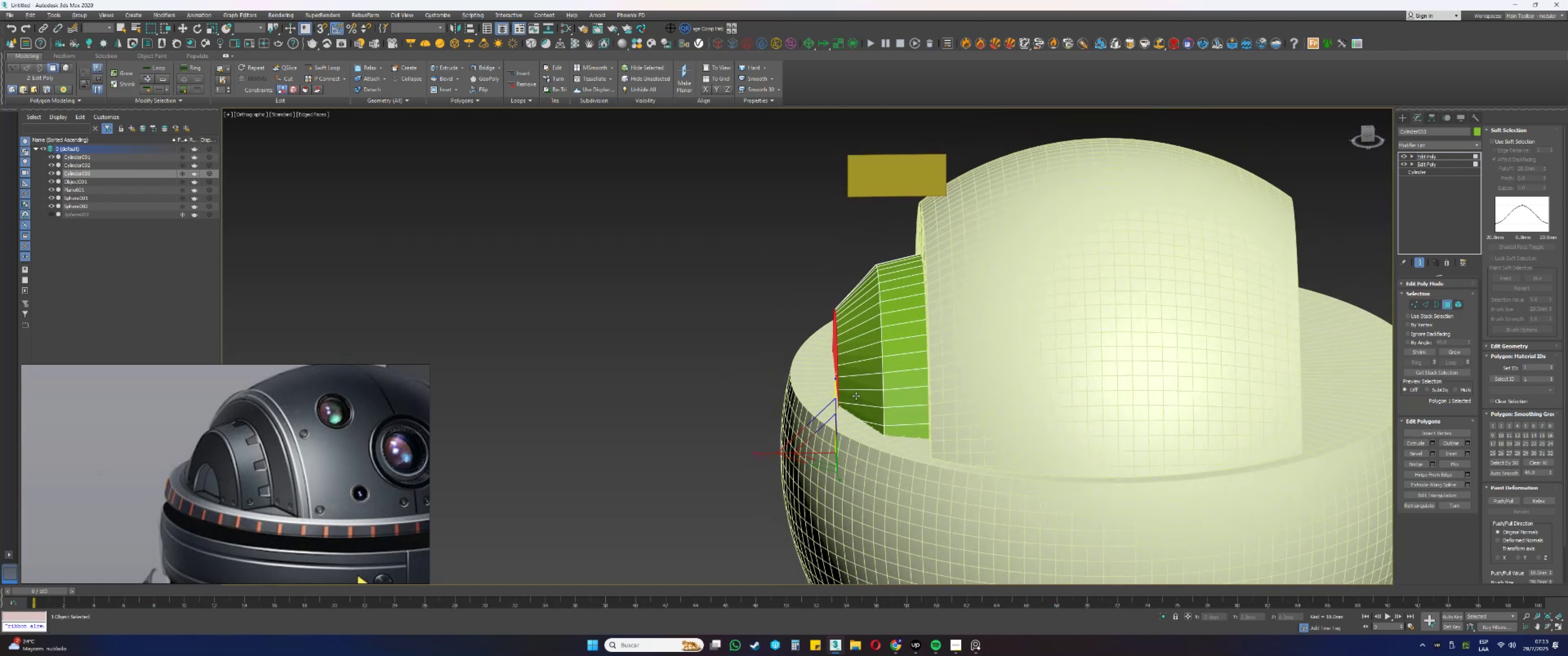 
key(Alt+AltLeft)
 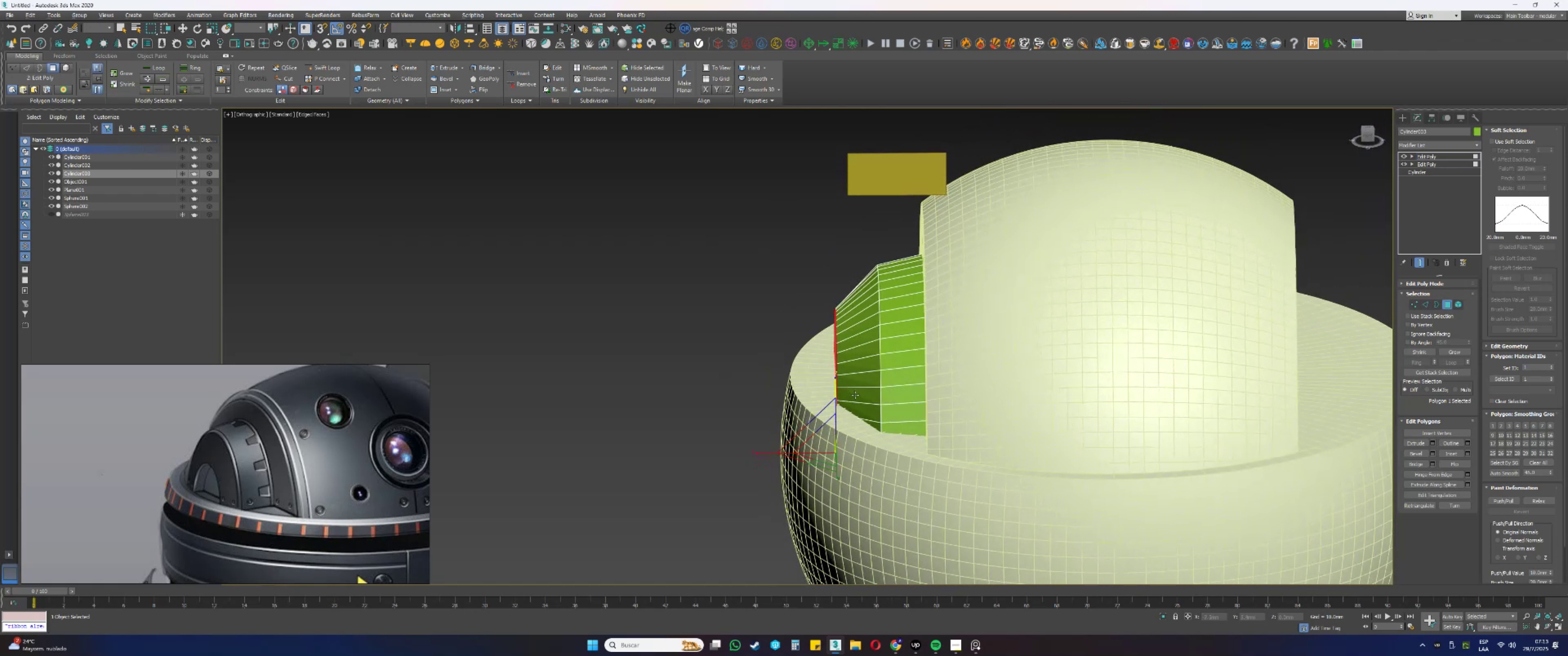 
key(Alt+AltLeft)
 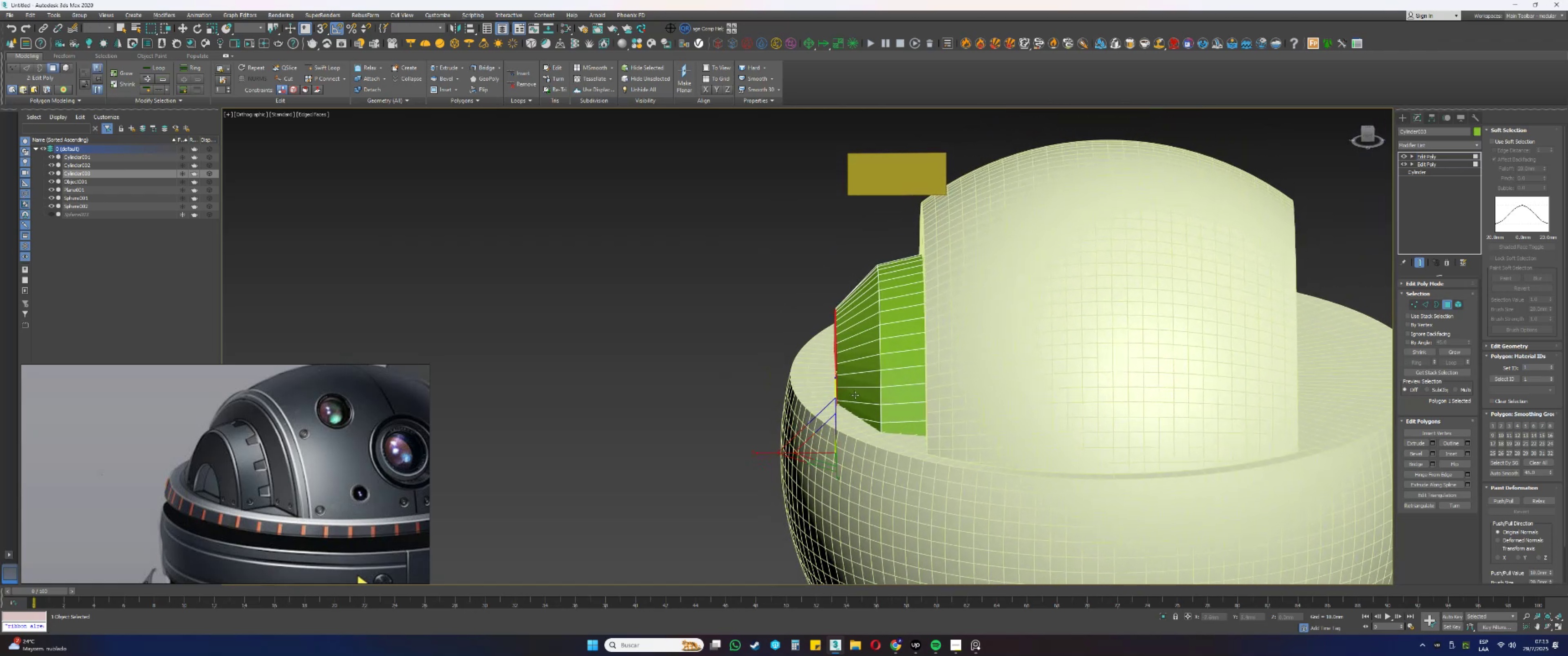 
key(Alt+AltLeft)
 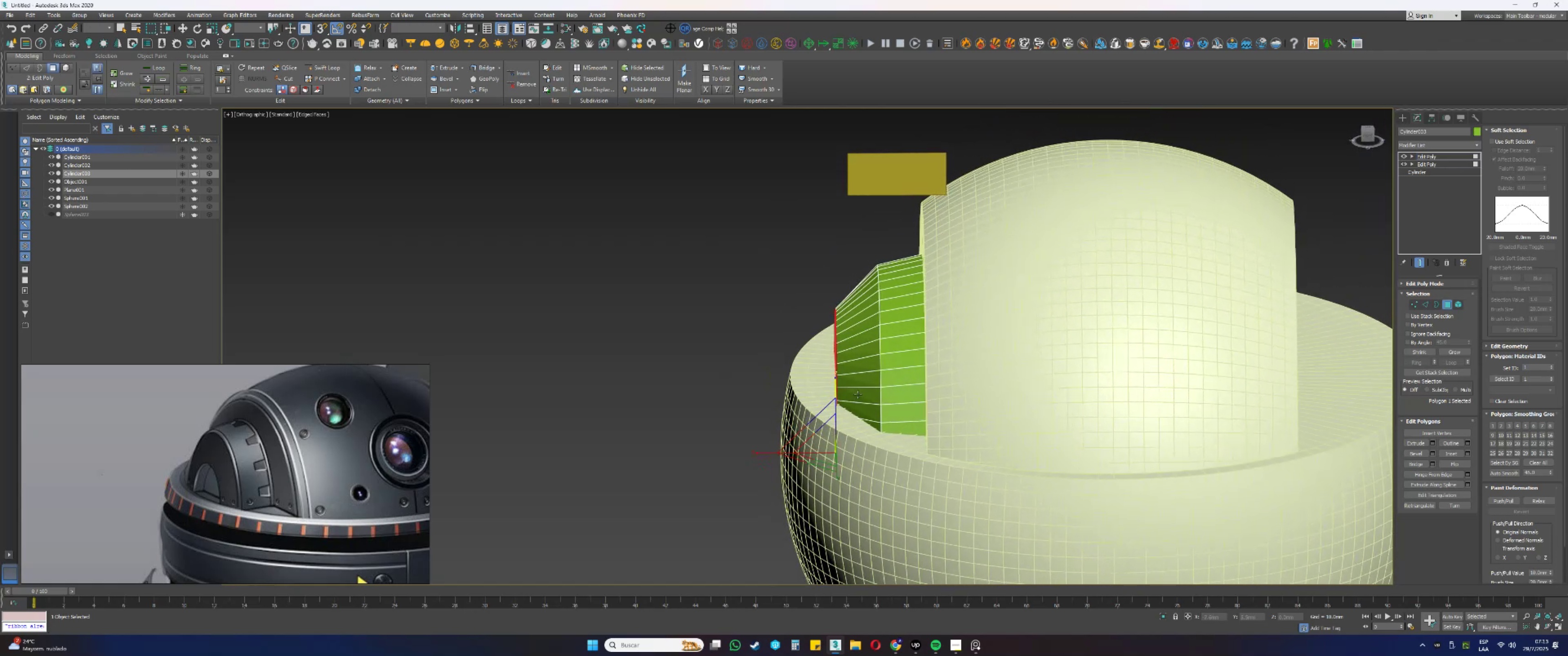 
type(f1z[F3][F3]w)
 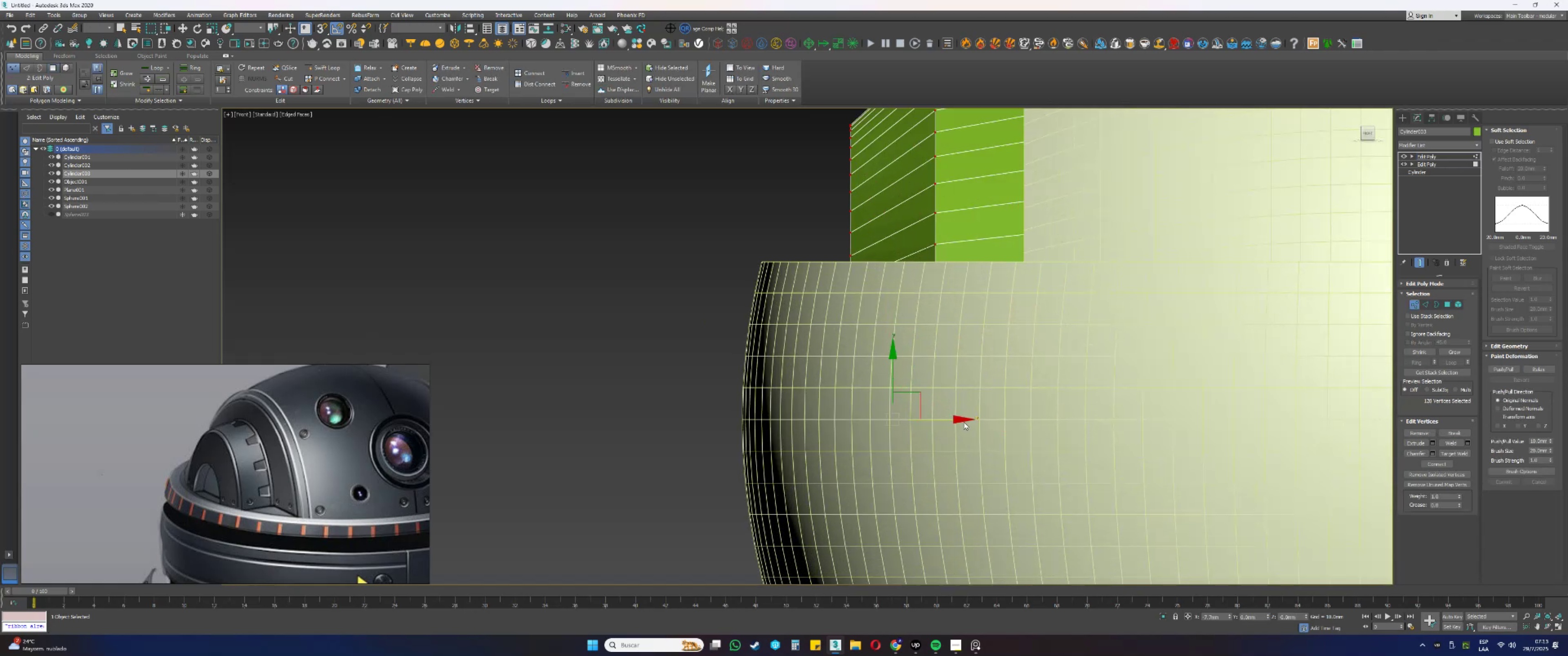 
scroll: coordinate [891, 410], scroll_direction: down, amount: 2.0
 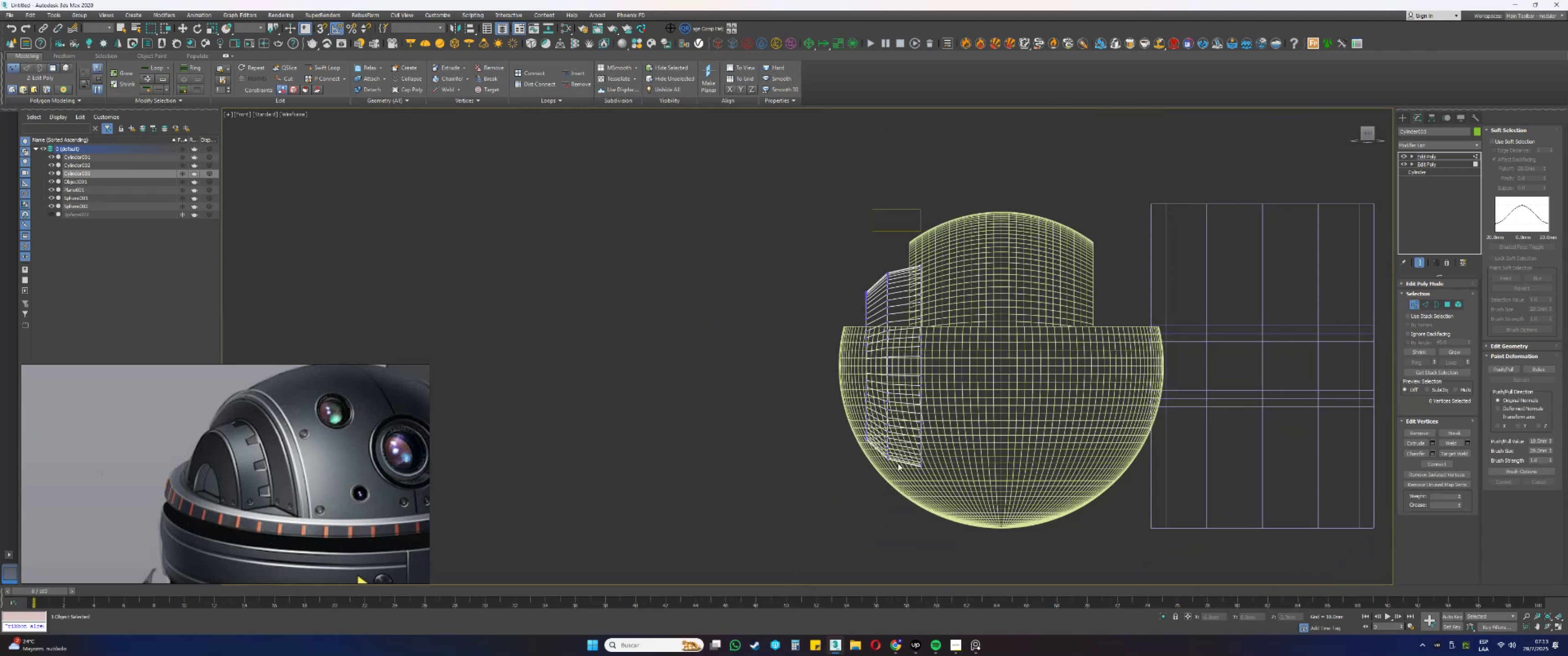 
left_click_drag(start_coordinate=[893, 503], to_coordinate=[743, 195])
 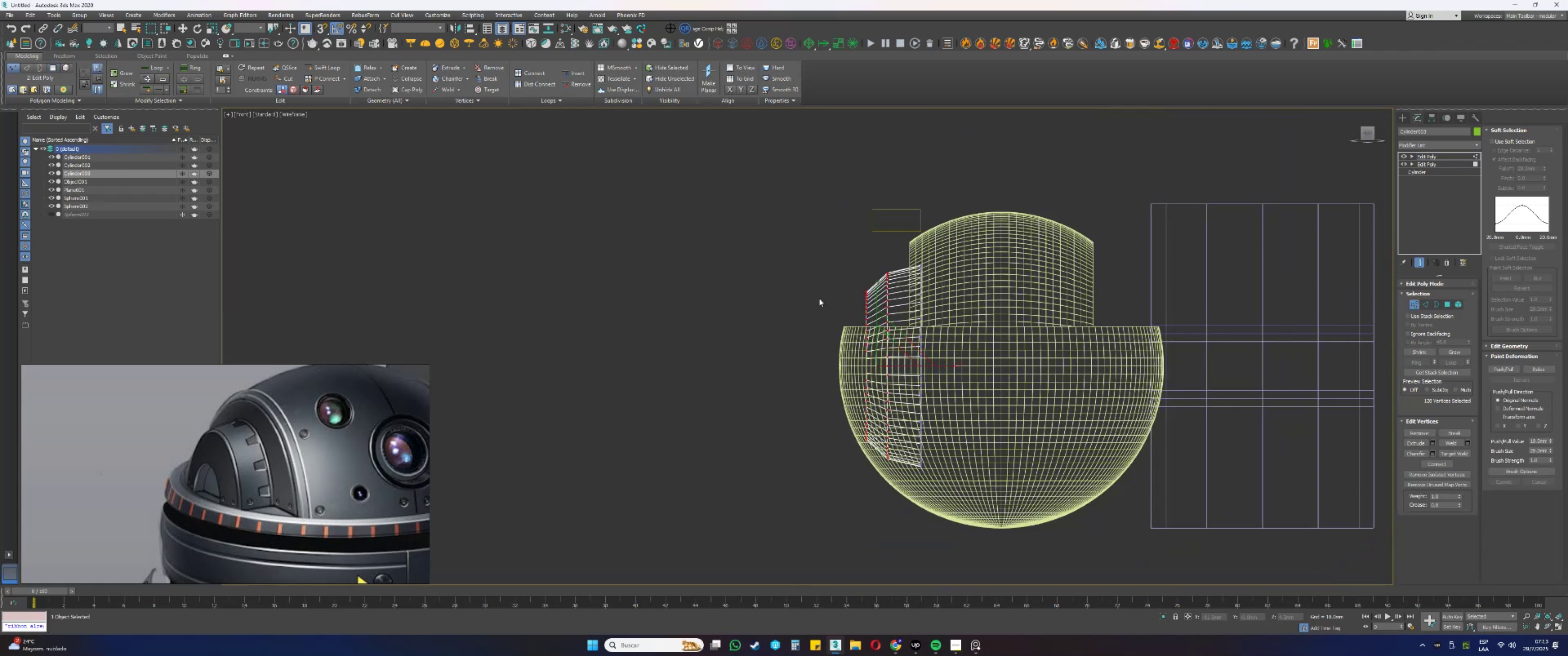 
scroll: coordinate [872, 348], scroll_direction: up, amount: 4.0
 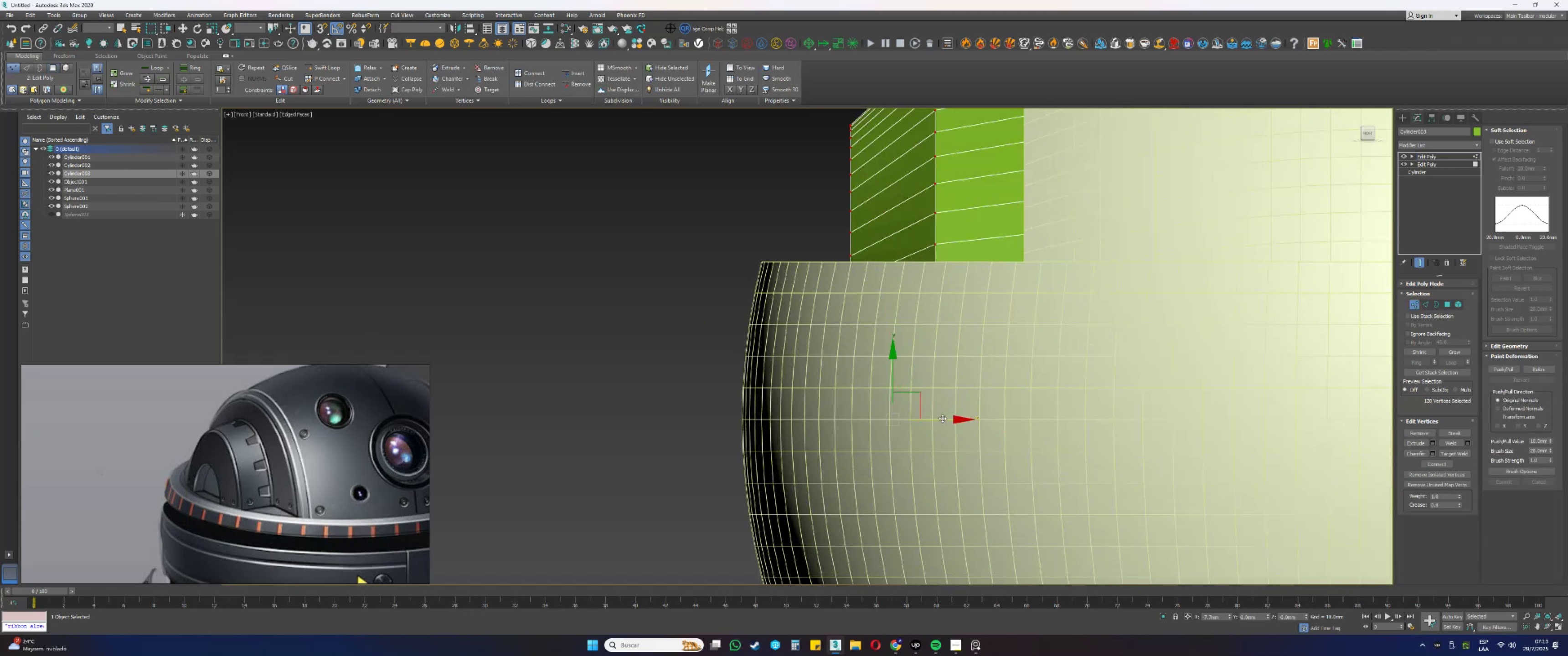 
left_click_drag(start_coordinate=[940, 417], to_coordinate=[918, 417])
 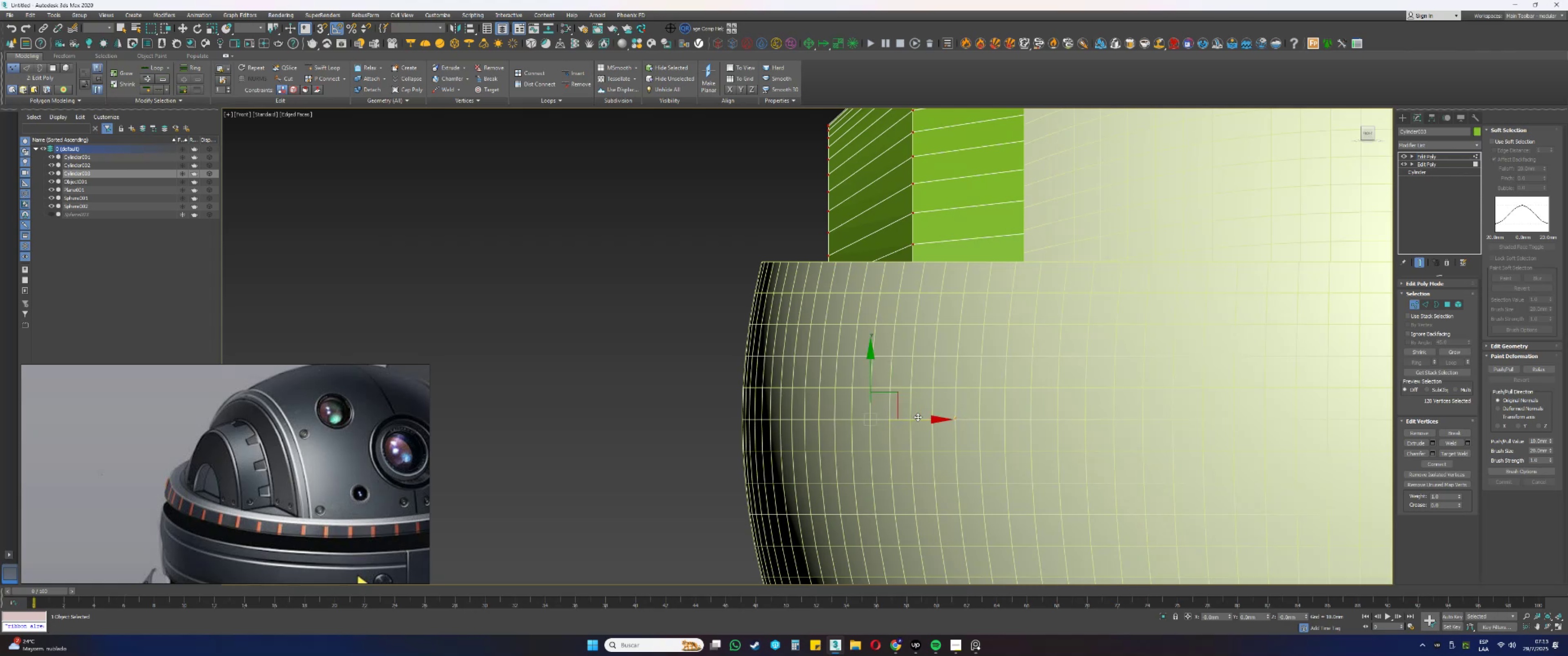 
scroll: coordinate [872, 361], scroll_direction: down, amount: 2.0
 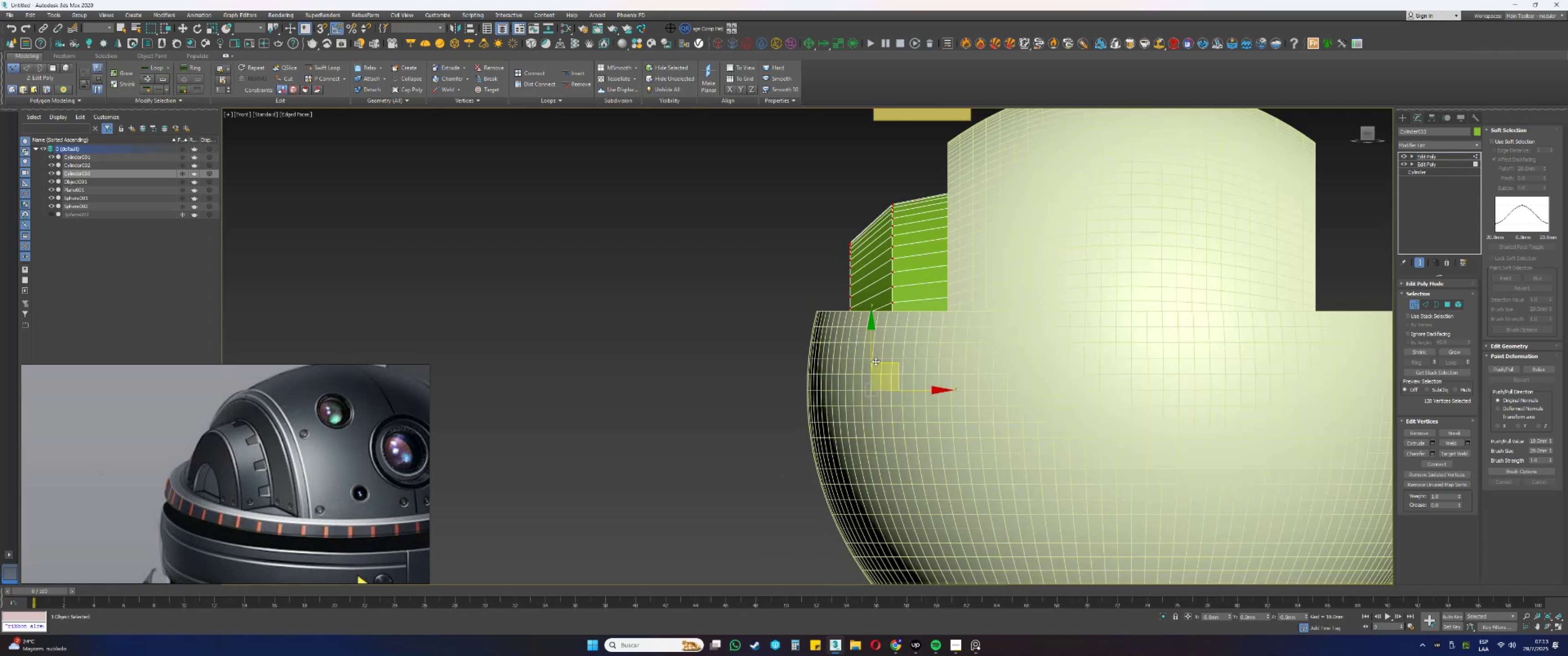 
key(F3)
 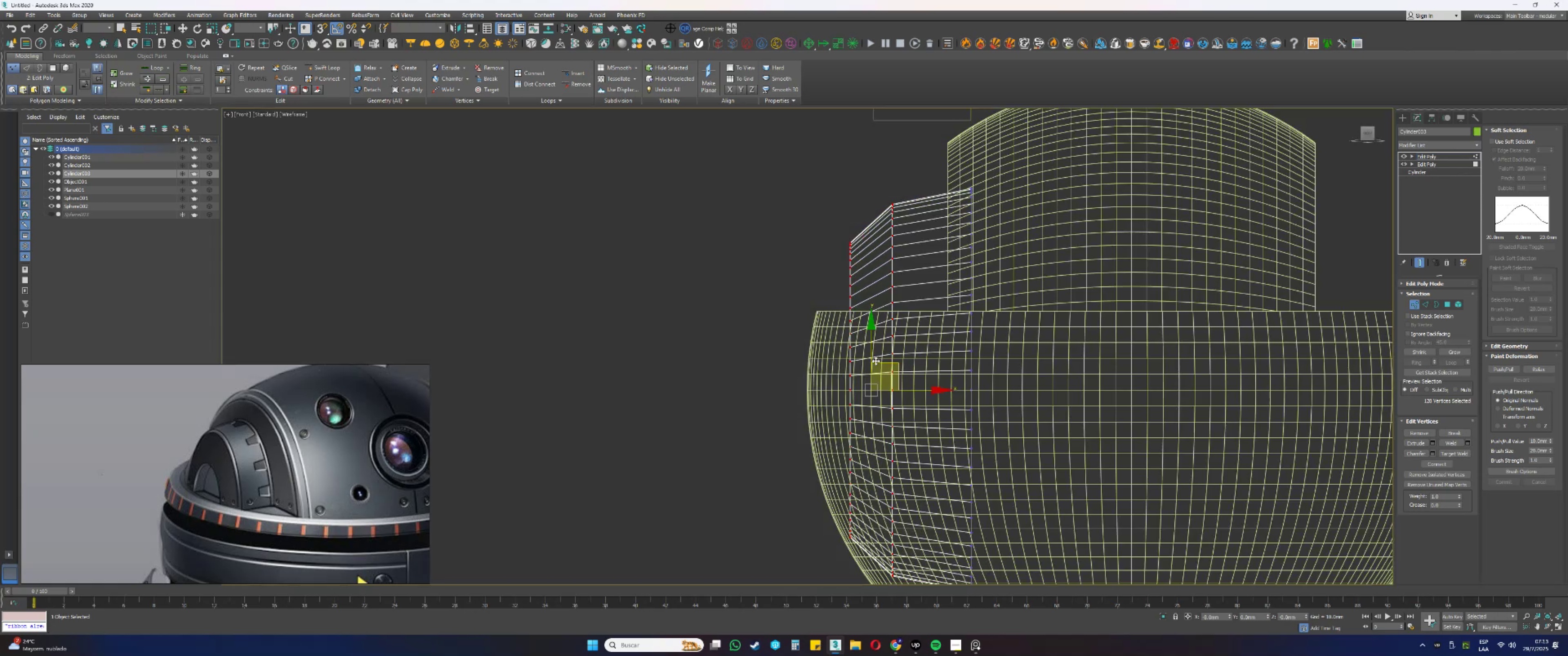 
scroll: coordinate [907, 335], scroll_direction: down, amount: 1.0
 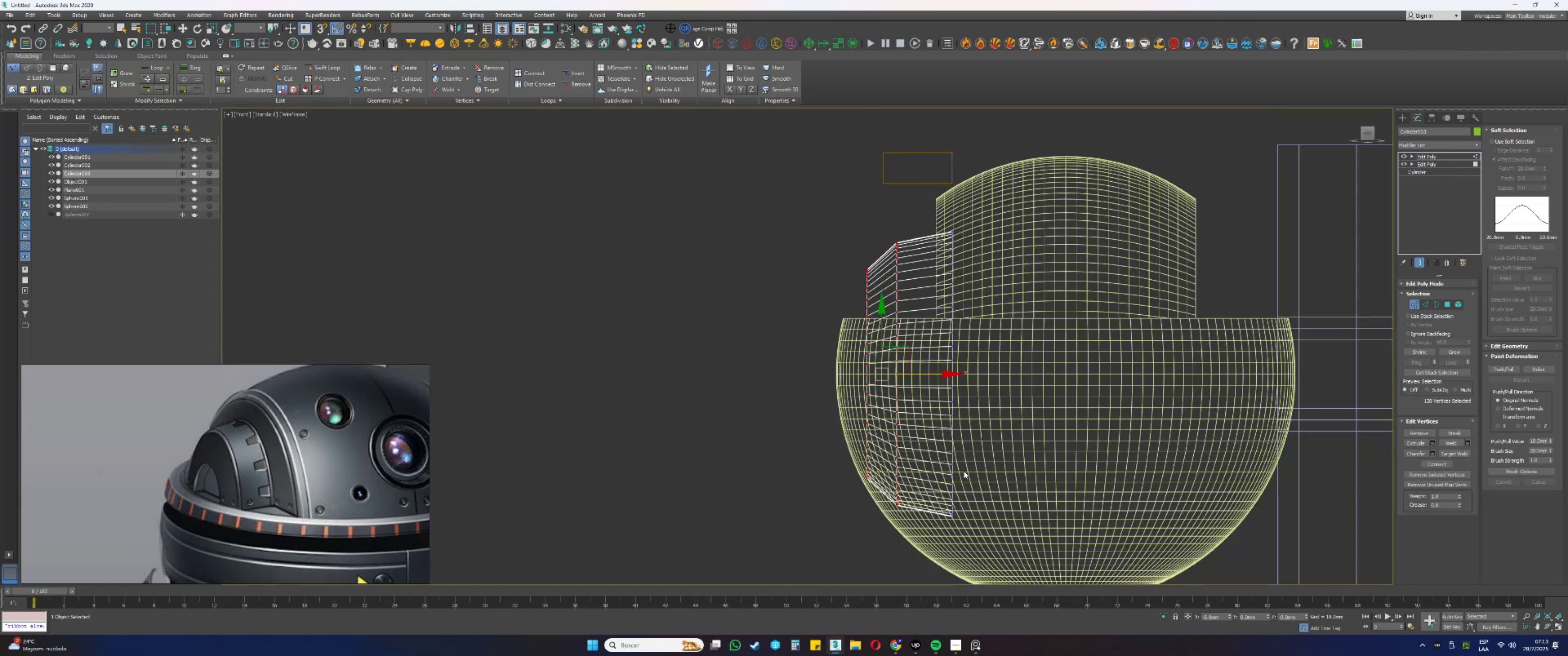 
left_click_drag(start_coordinate=[980, 533], to_coordinate=[939, 190])
 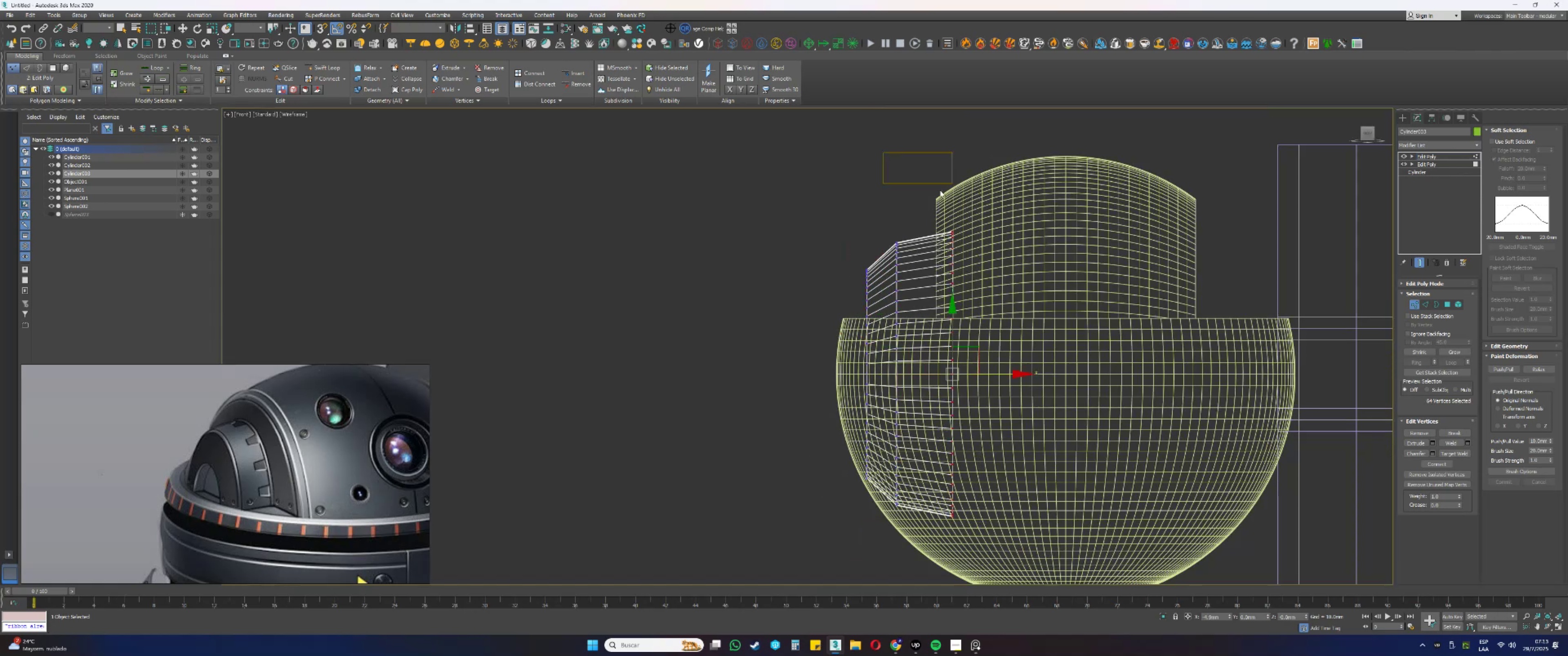 
scroll: coordinate [983, 405], scroll_direction: up, amount: 2.0
 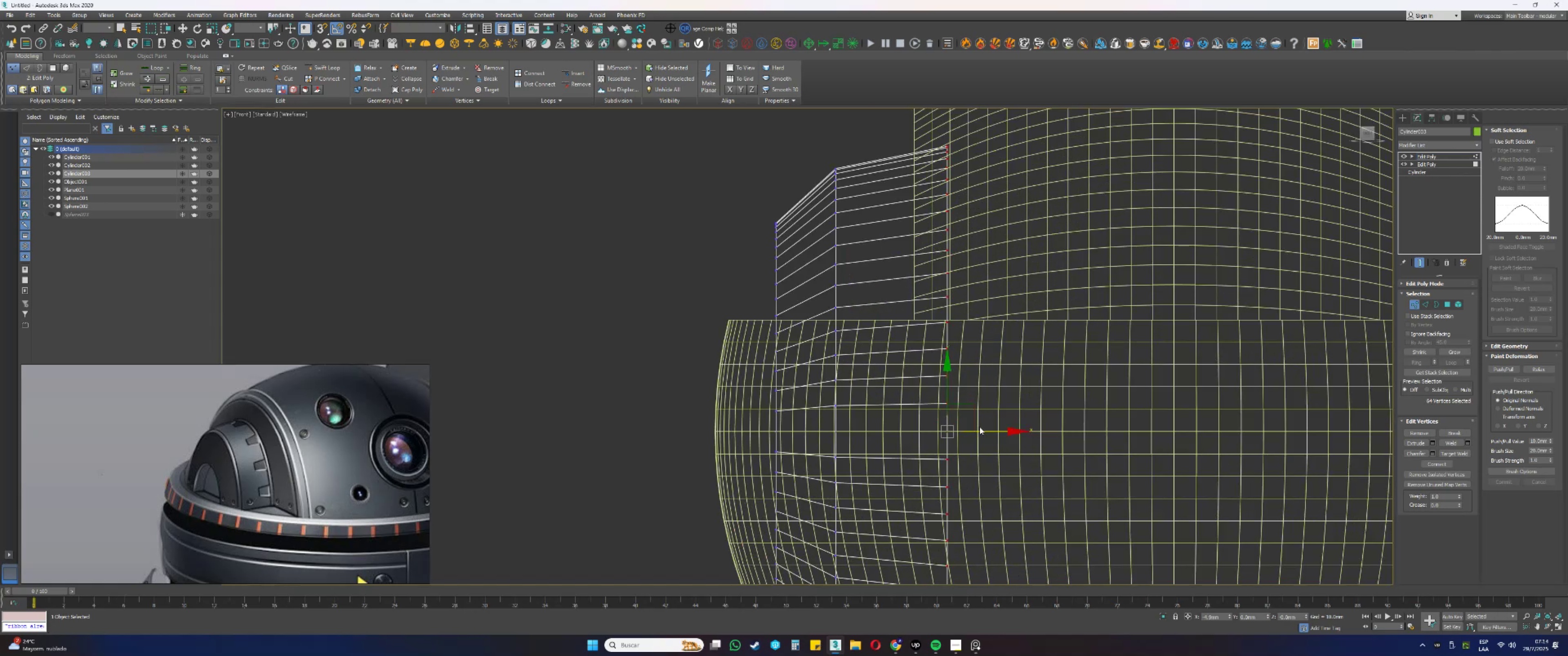 
left_click_drag(start_coordinate=[987, 432], to_coordinate=[952, 271])
 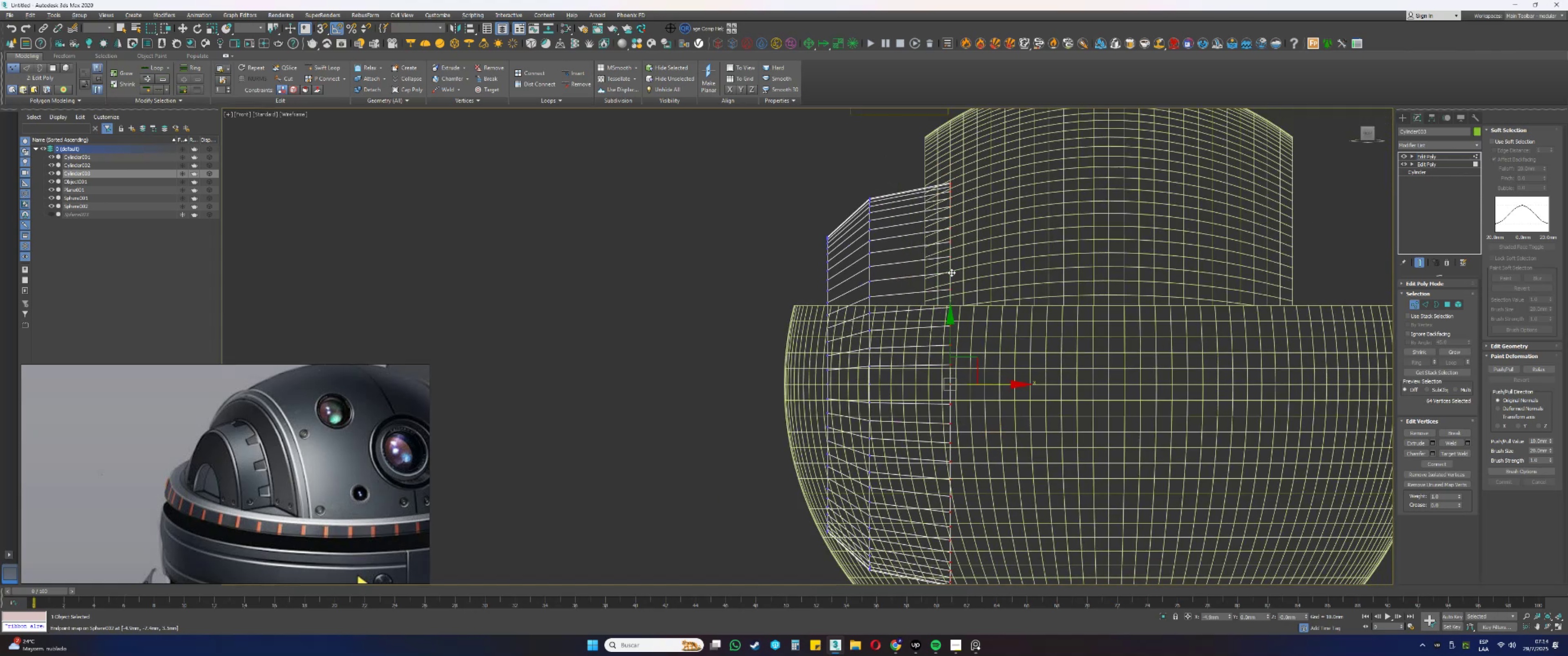 
type(ss[F3][F3][F3])
 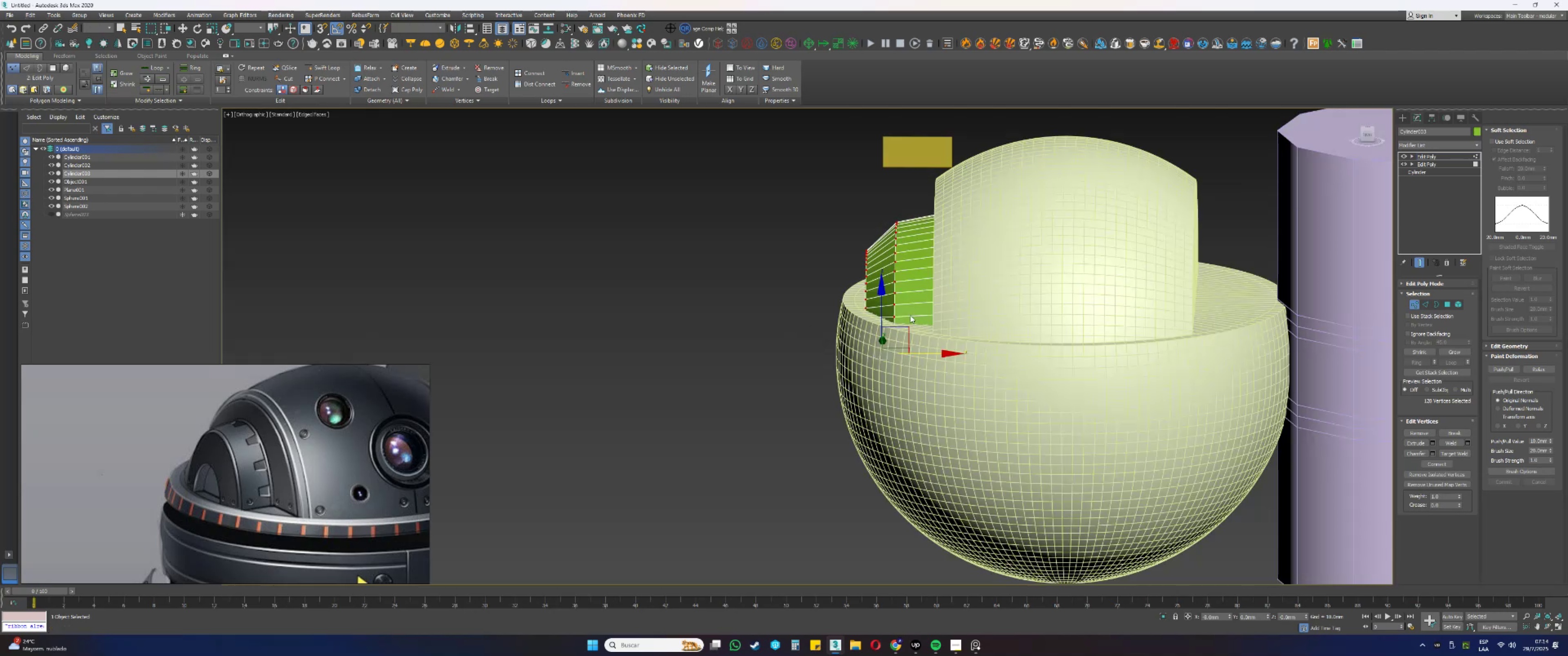 
scroll: coordinate [951, 271], scroll_direction: down, amount: 1.0
 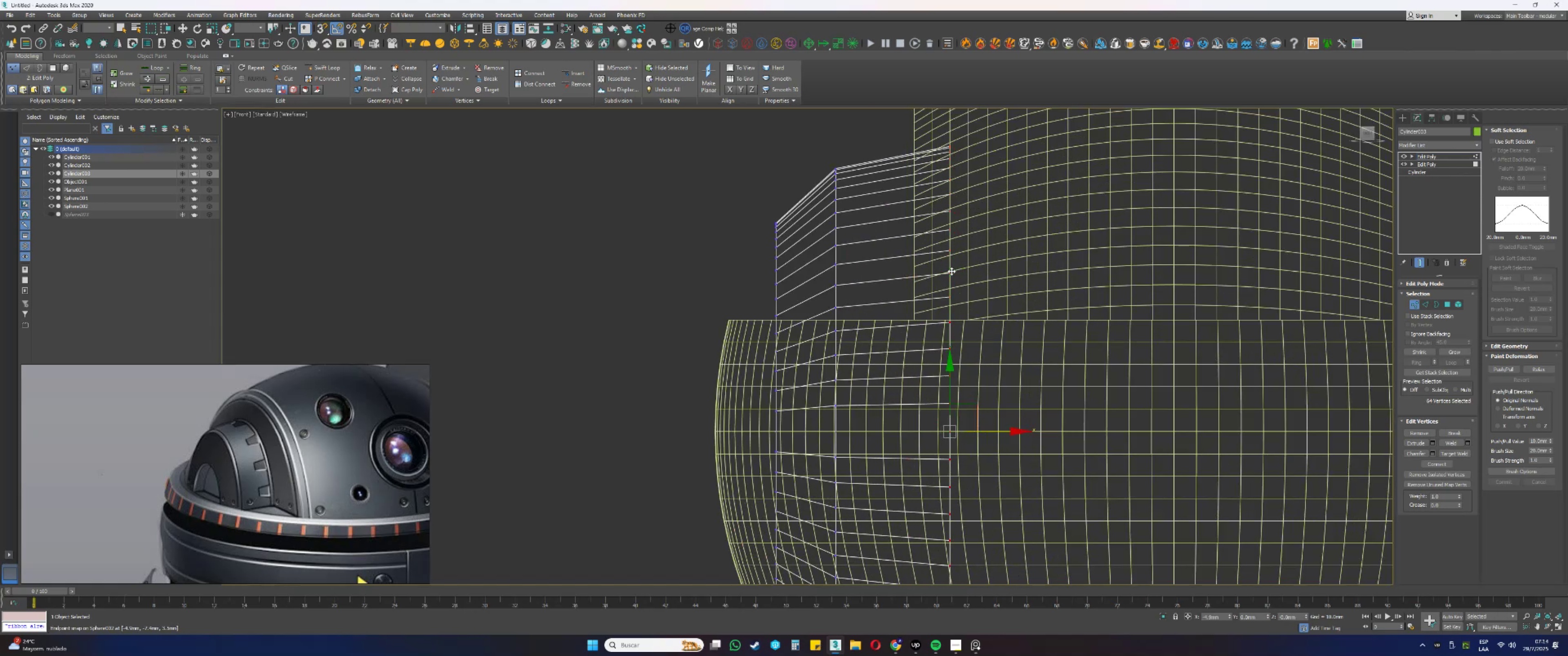 
hold_key(key=AltLeft, duration=0.41)
 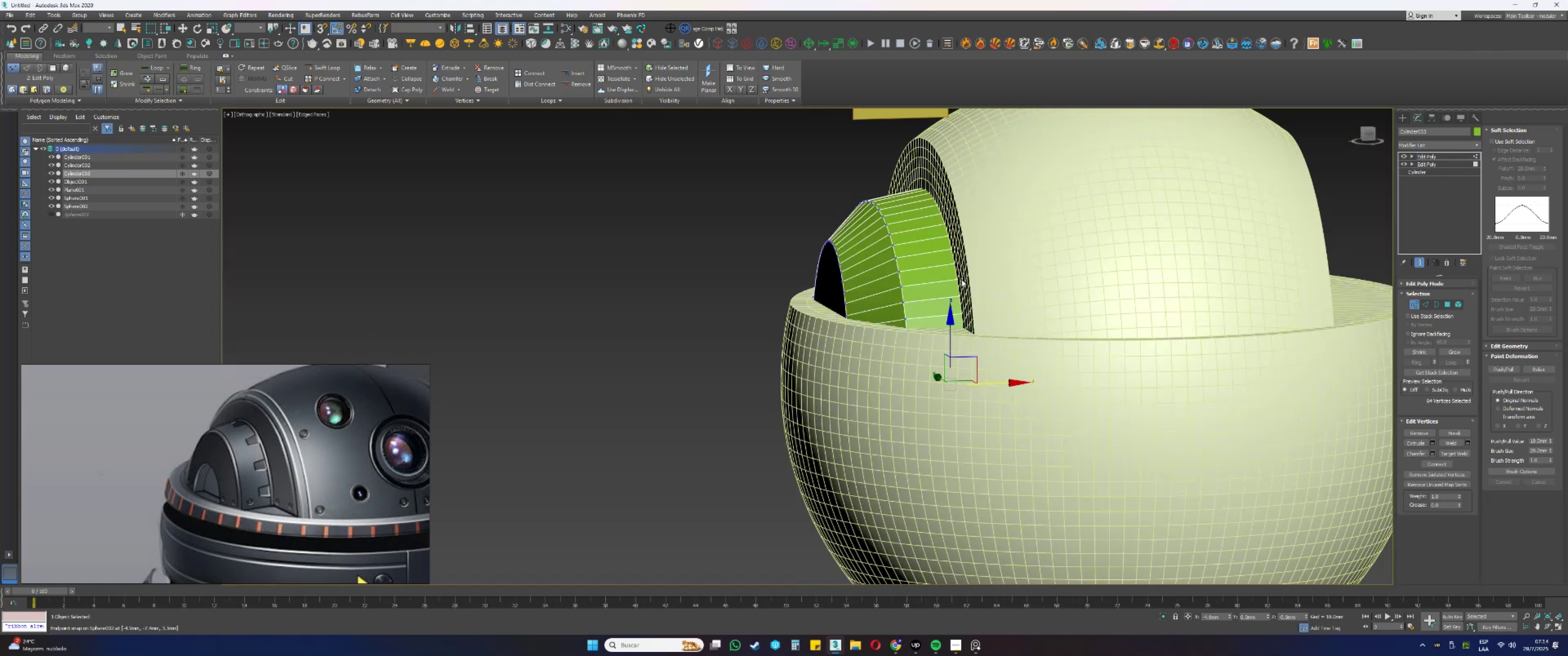 
scroll: coordinate [961, 279], scroll_direction: down, amount: 1.0
 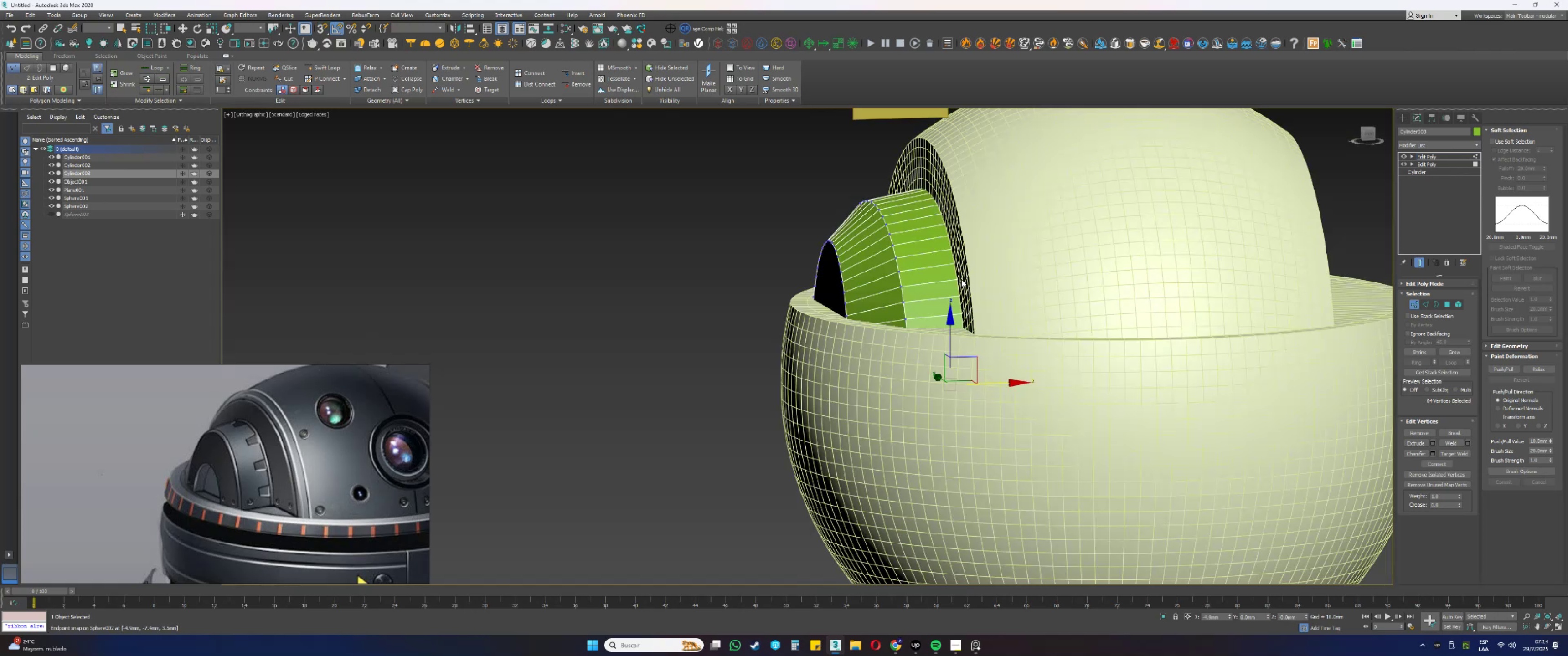 
hold_key(key=AltLeft, duration=0.43)
 